 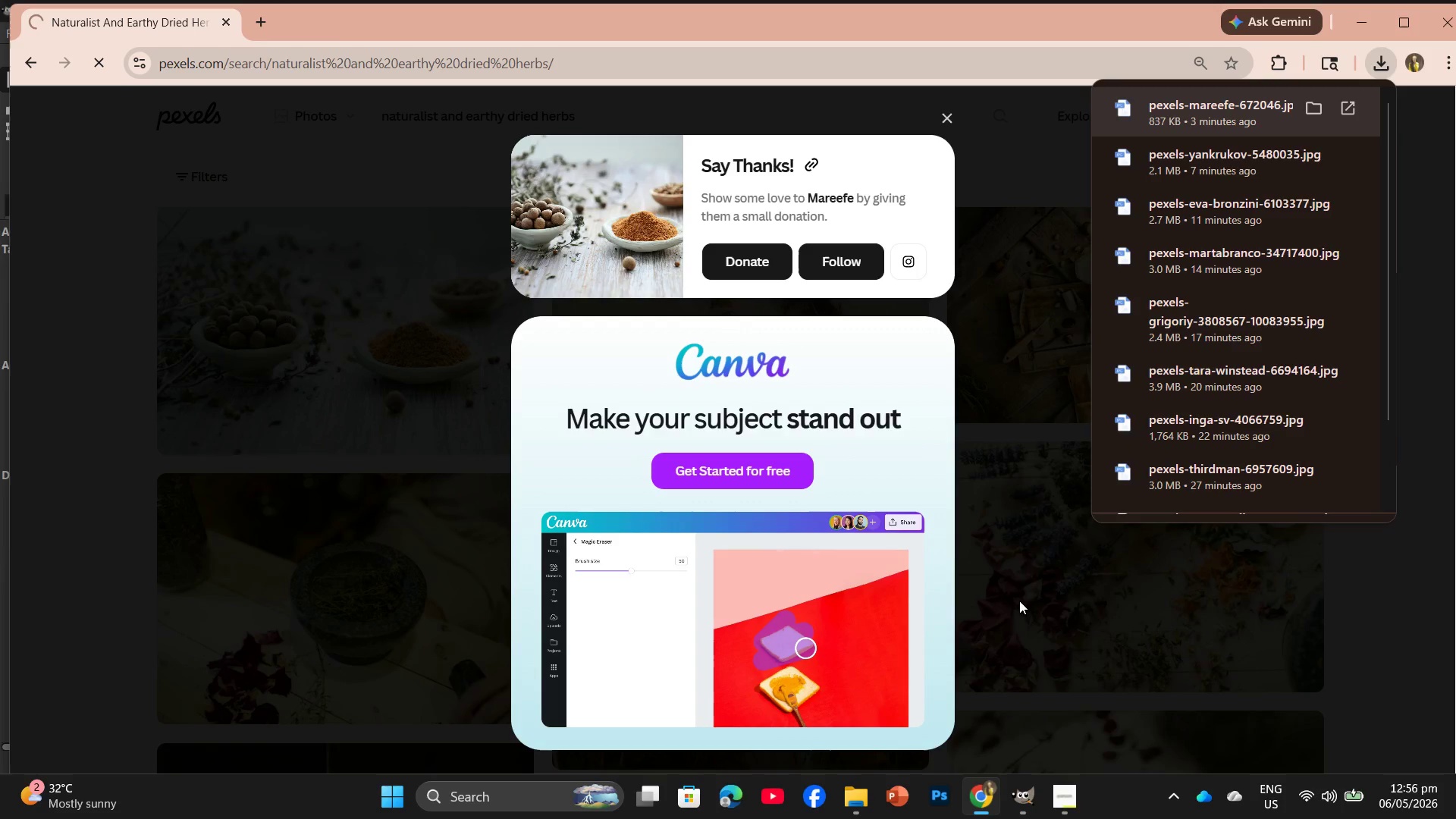 
left_click([946, 120])
 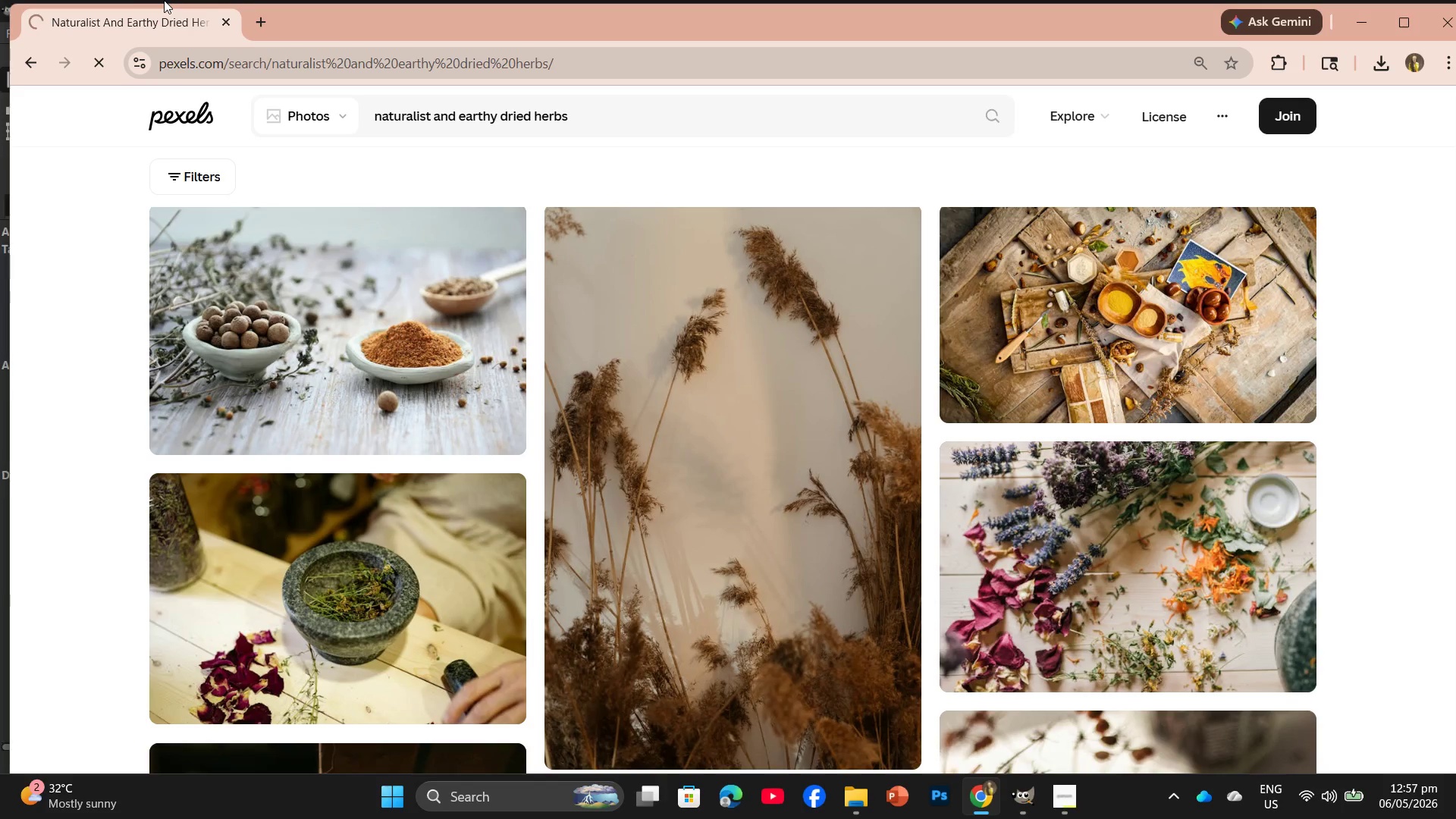 
wait(61.26)
 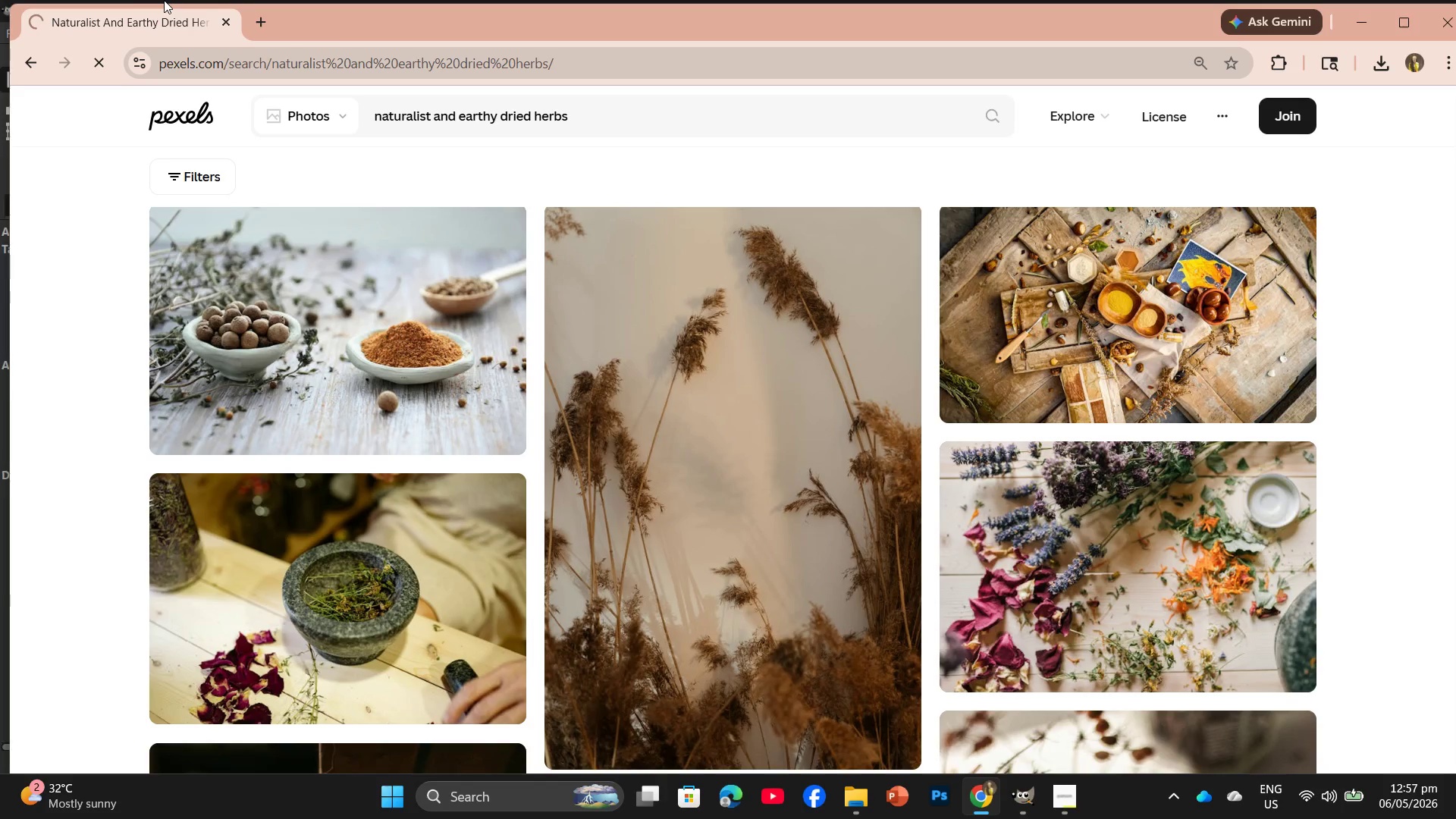 
scroll: coordinate [843, 501], scroll_direction: down, amount: 9.0
 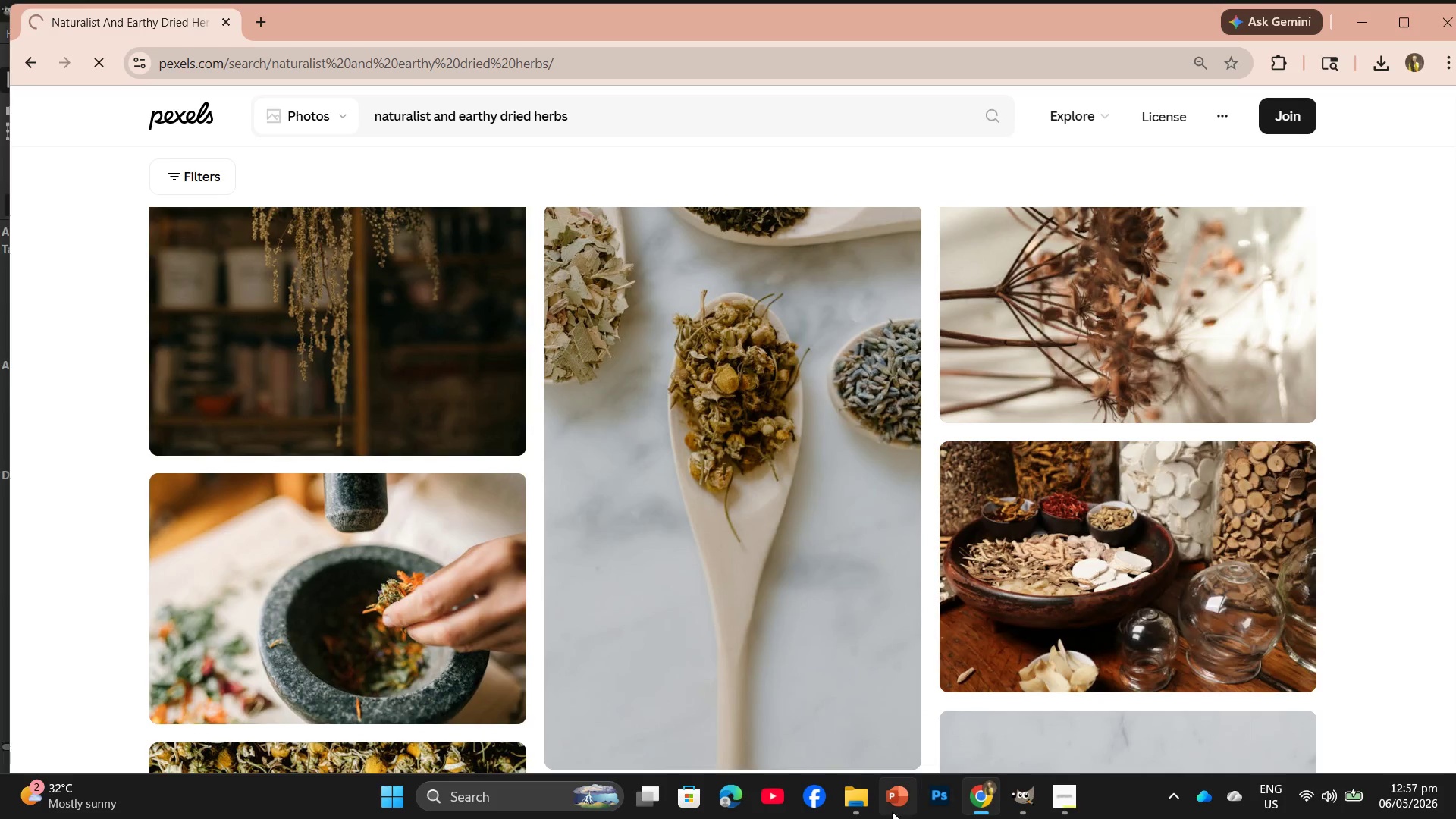 
left_click([864, 815])
 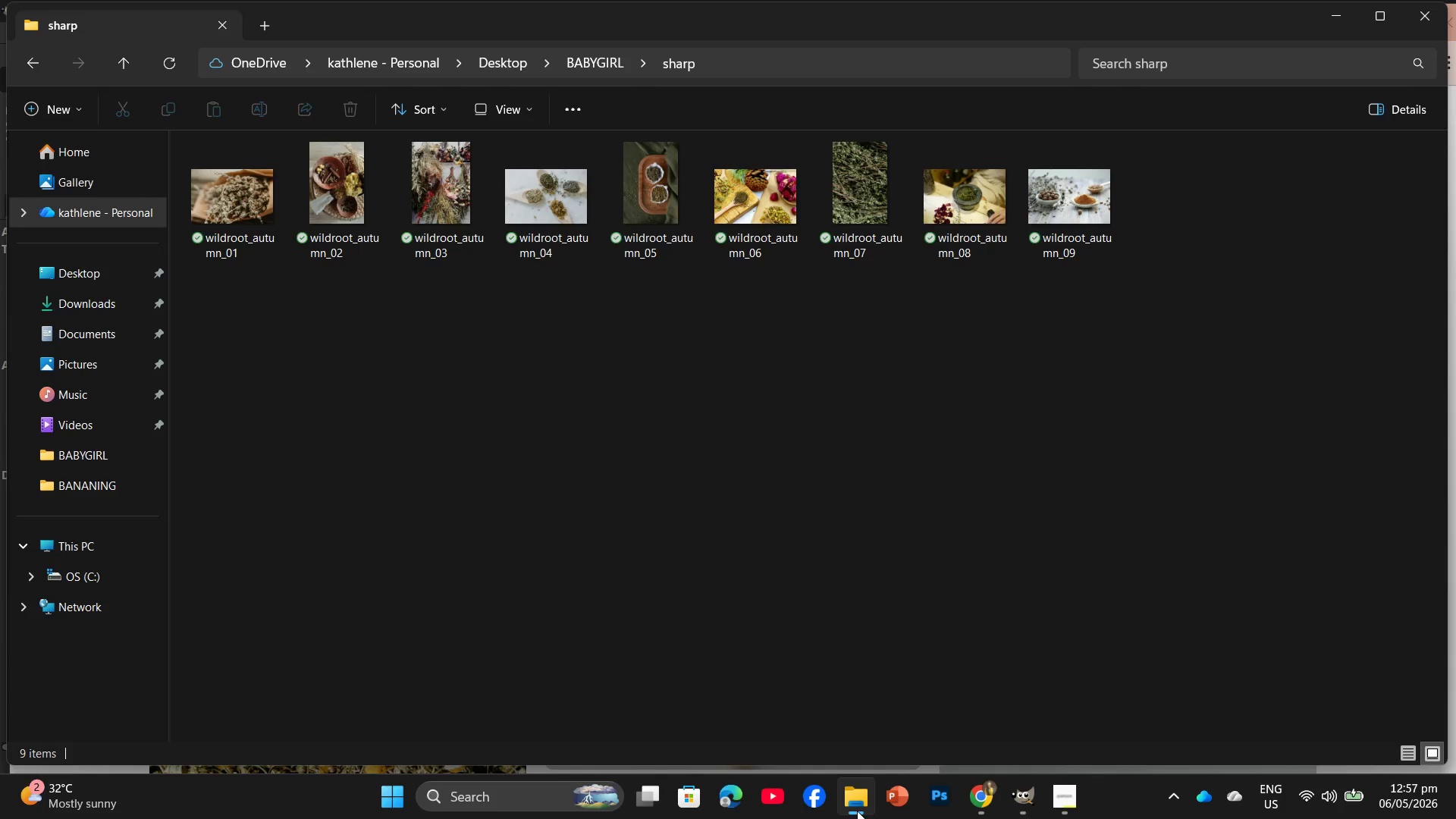 
wait(11.45)
 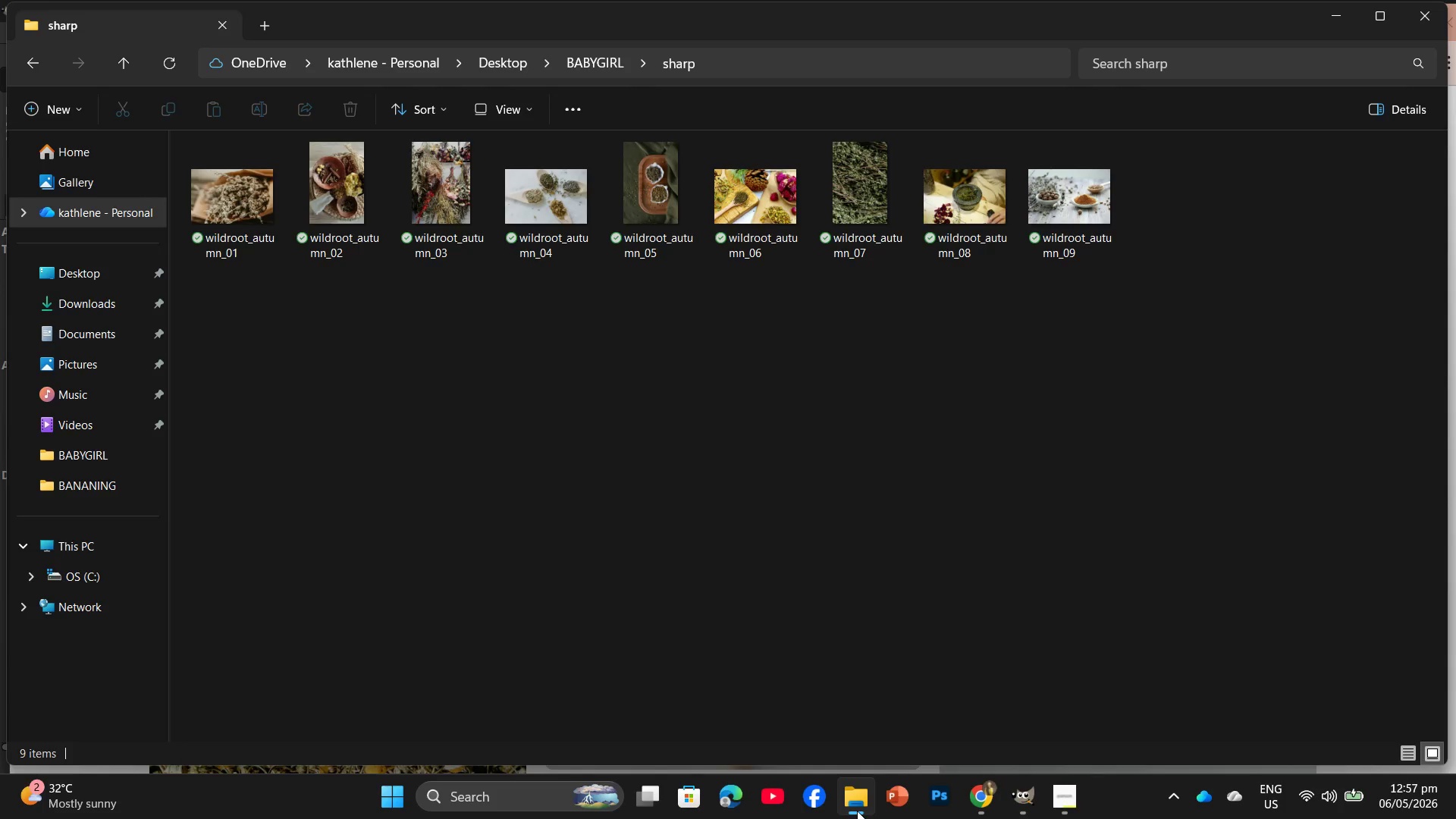 
mouse_move([1006, 779])
 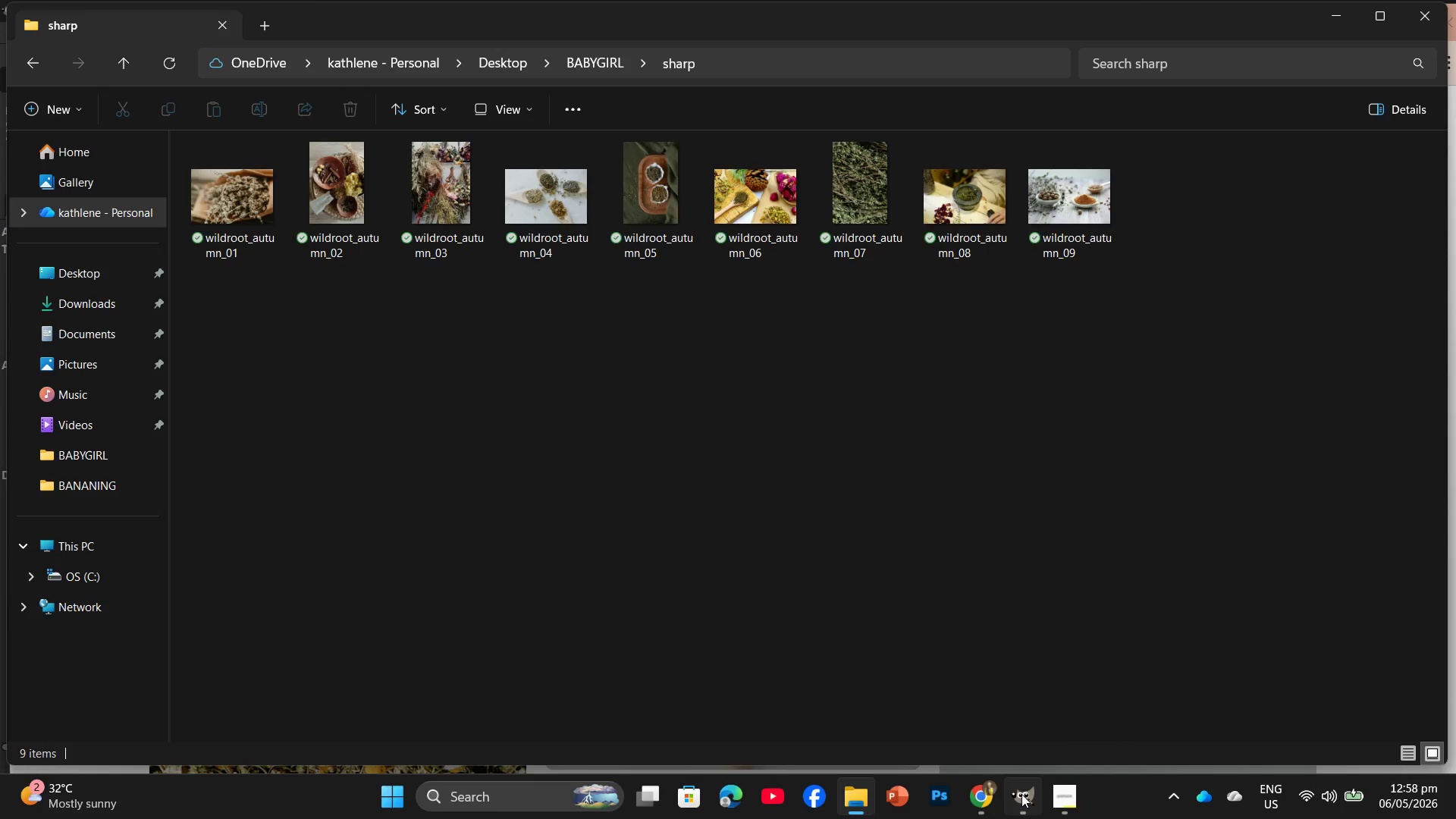 
left_click([989, 805])
 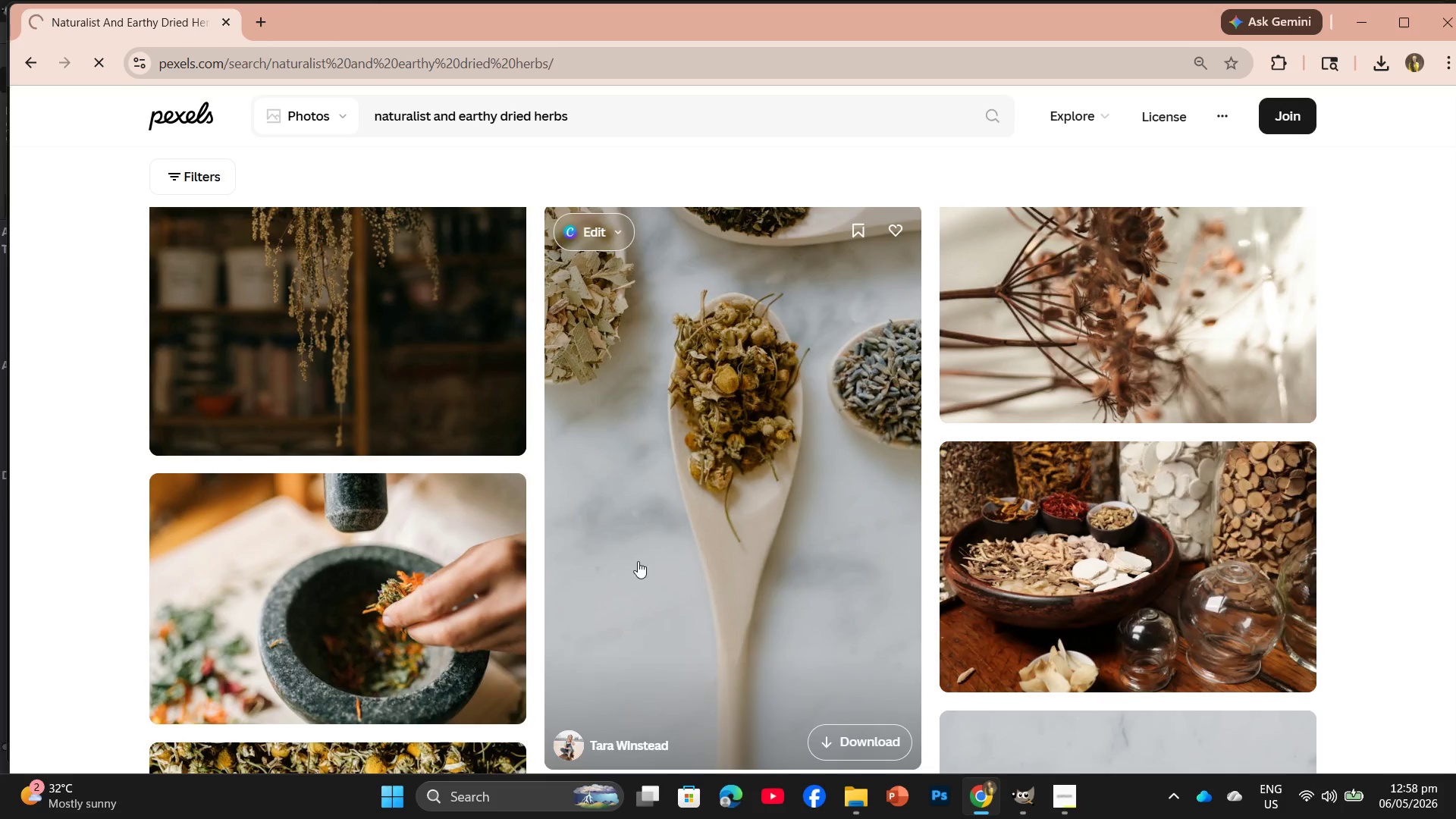 
scroll: coordinate [406, 505], scroll_direction: down, amount: 12.0
 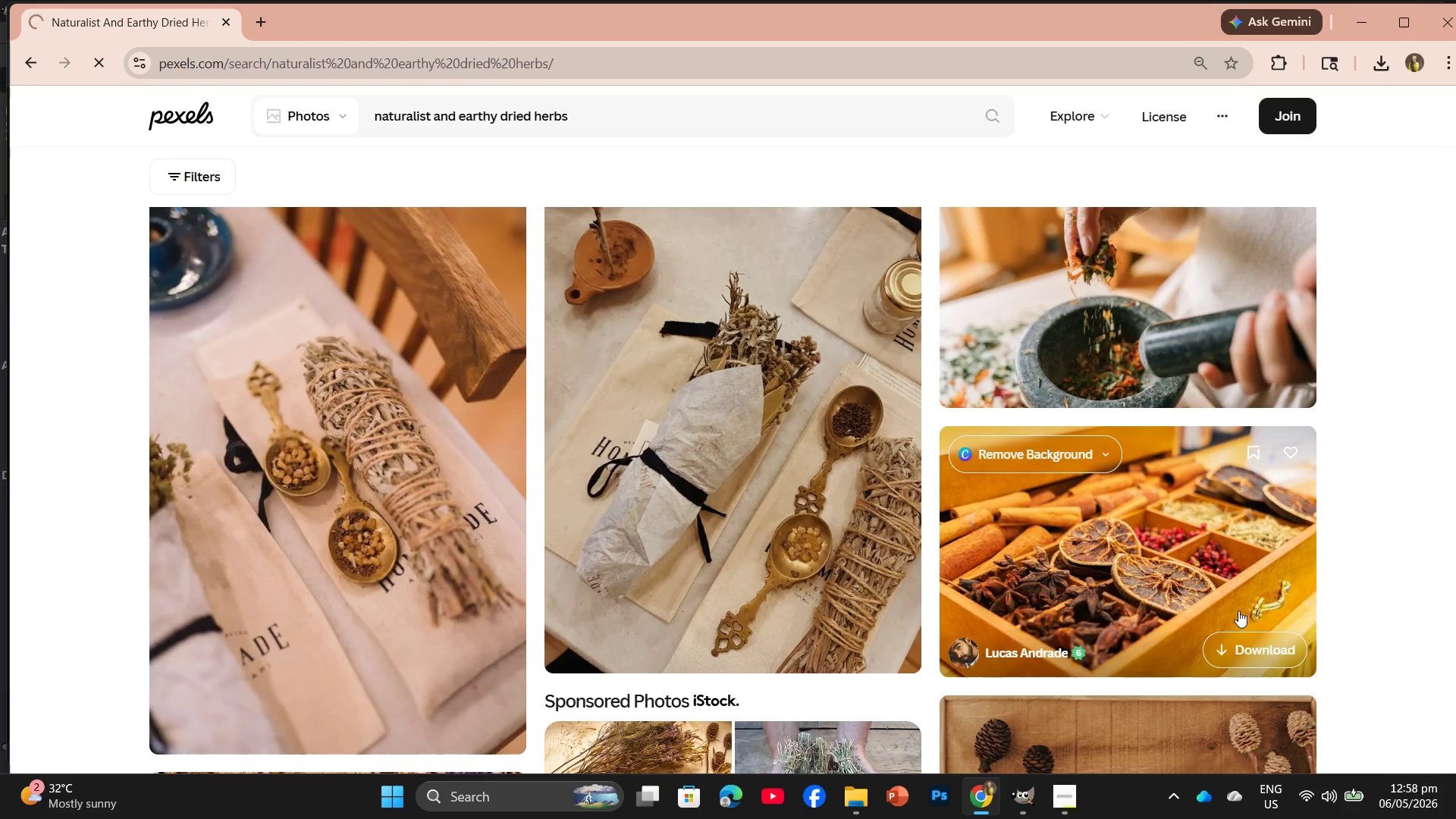 
left_click([1259, 645])
 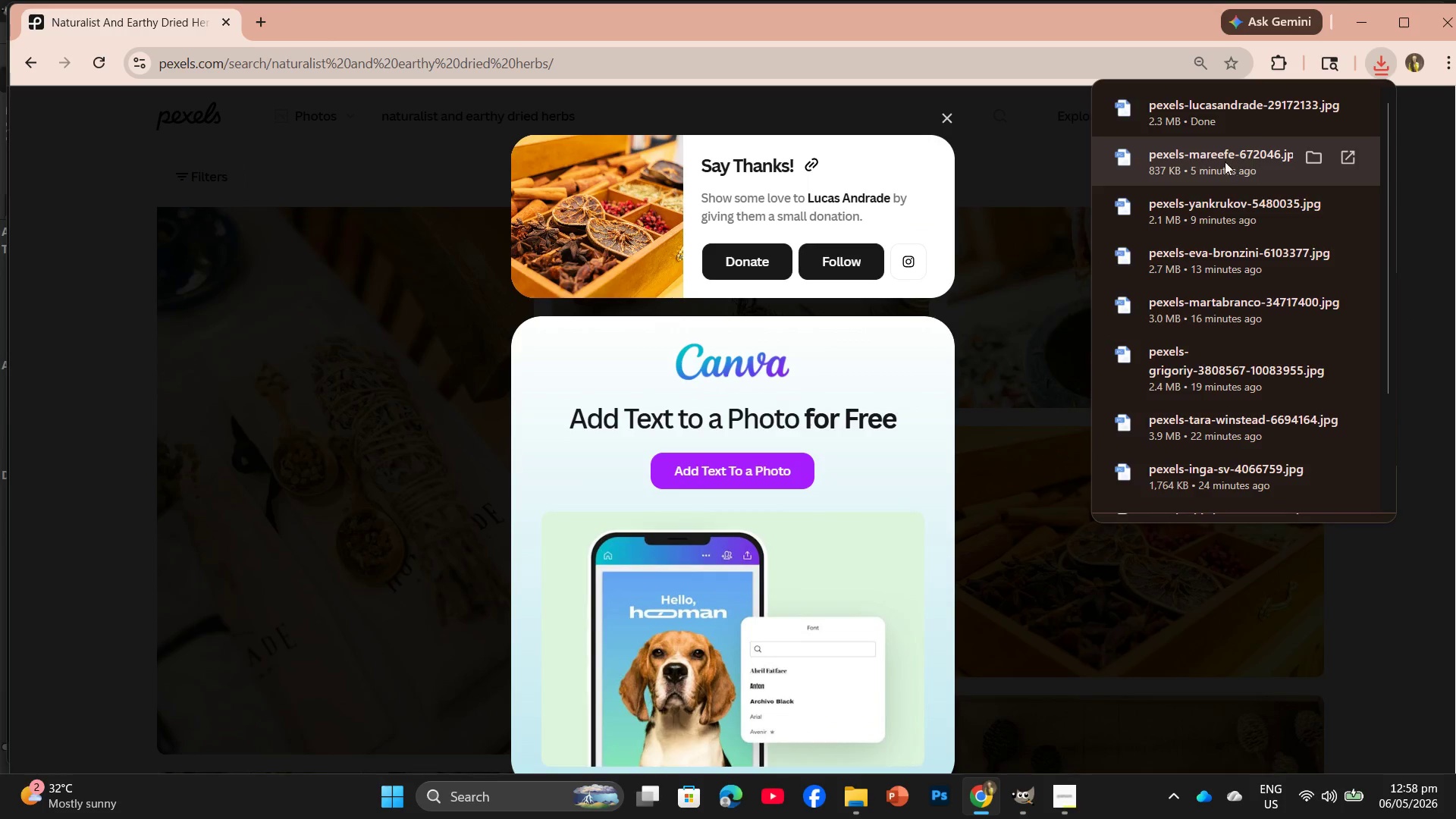 
left_click_drag(start_coordinate=[1210, 118], to_coordinate=[274, 49])
 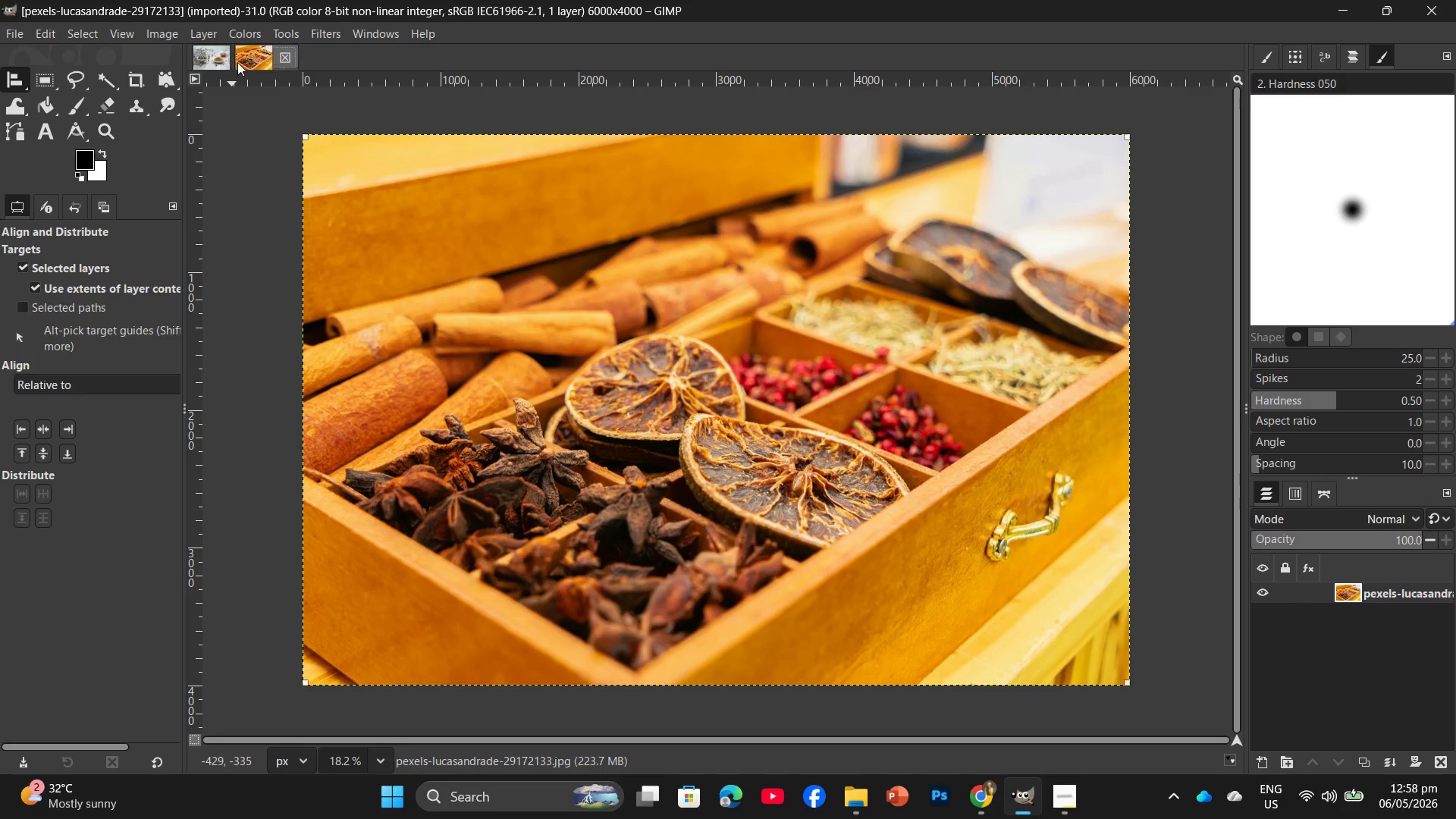 
double_click([249, 53])
 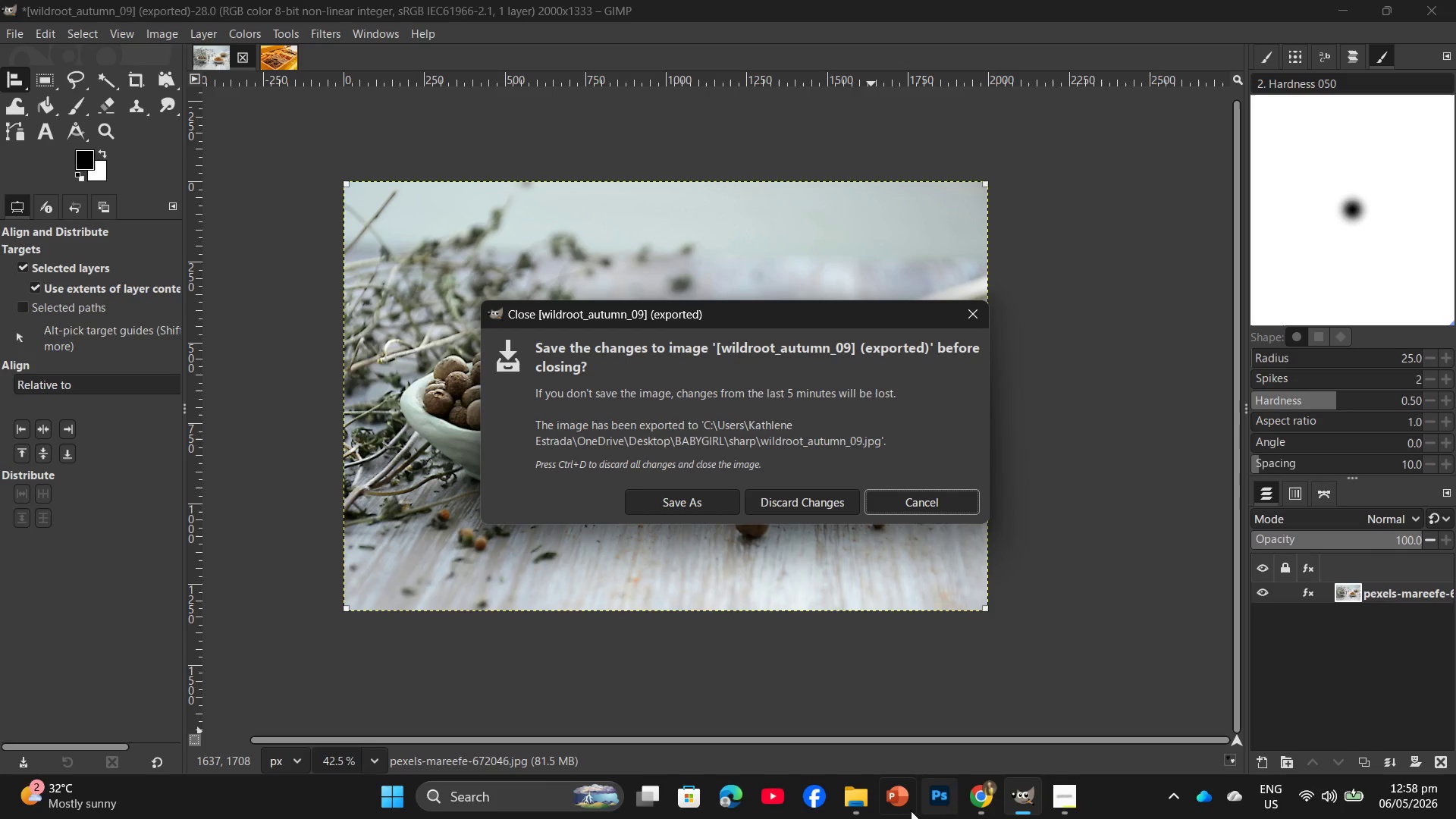 
left_click([861, 801])
 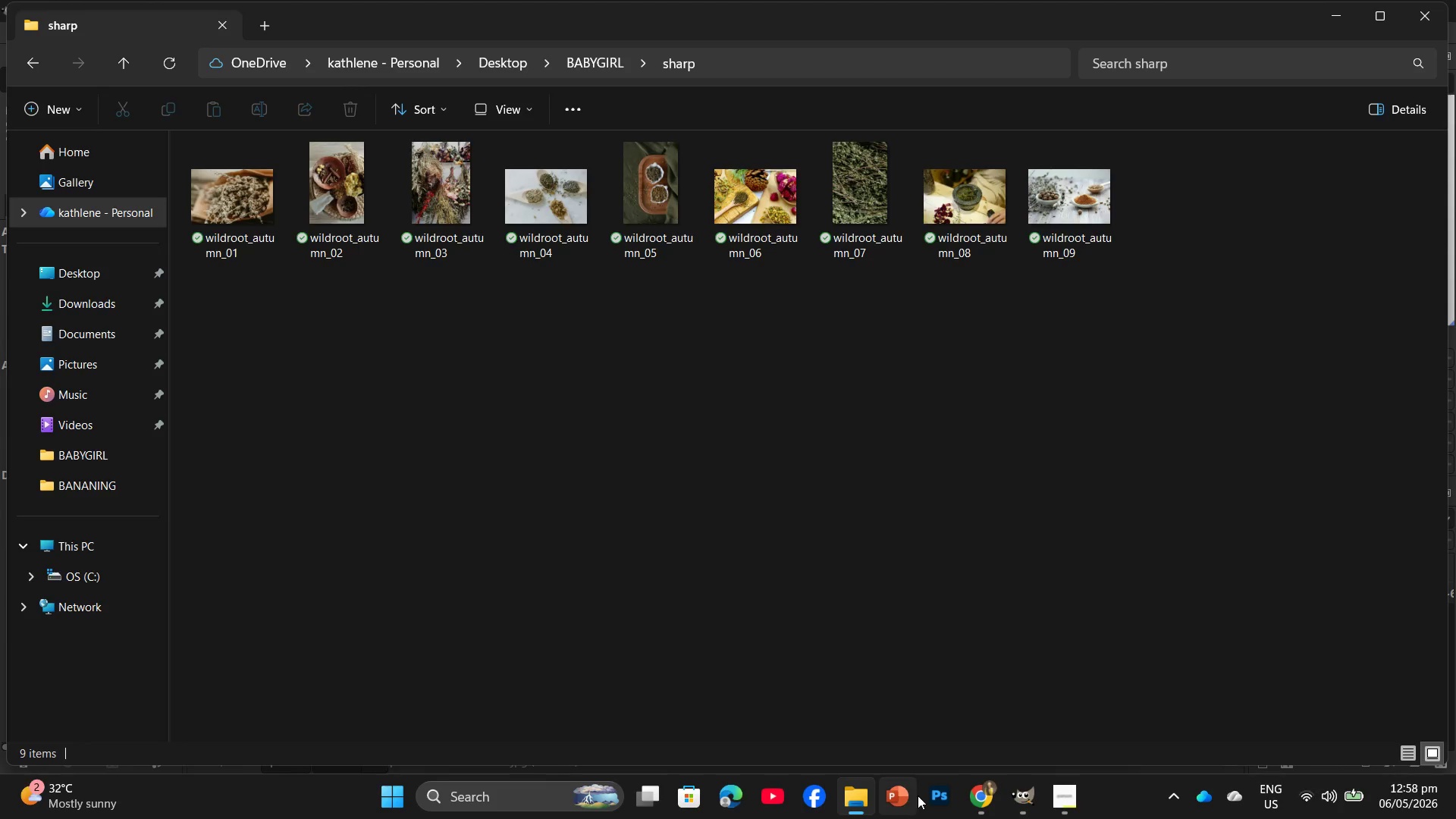 
left_click([986, 807])
 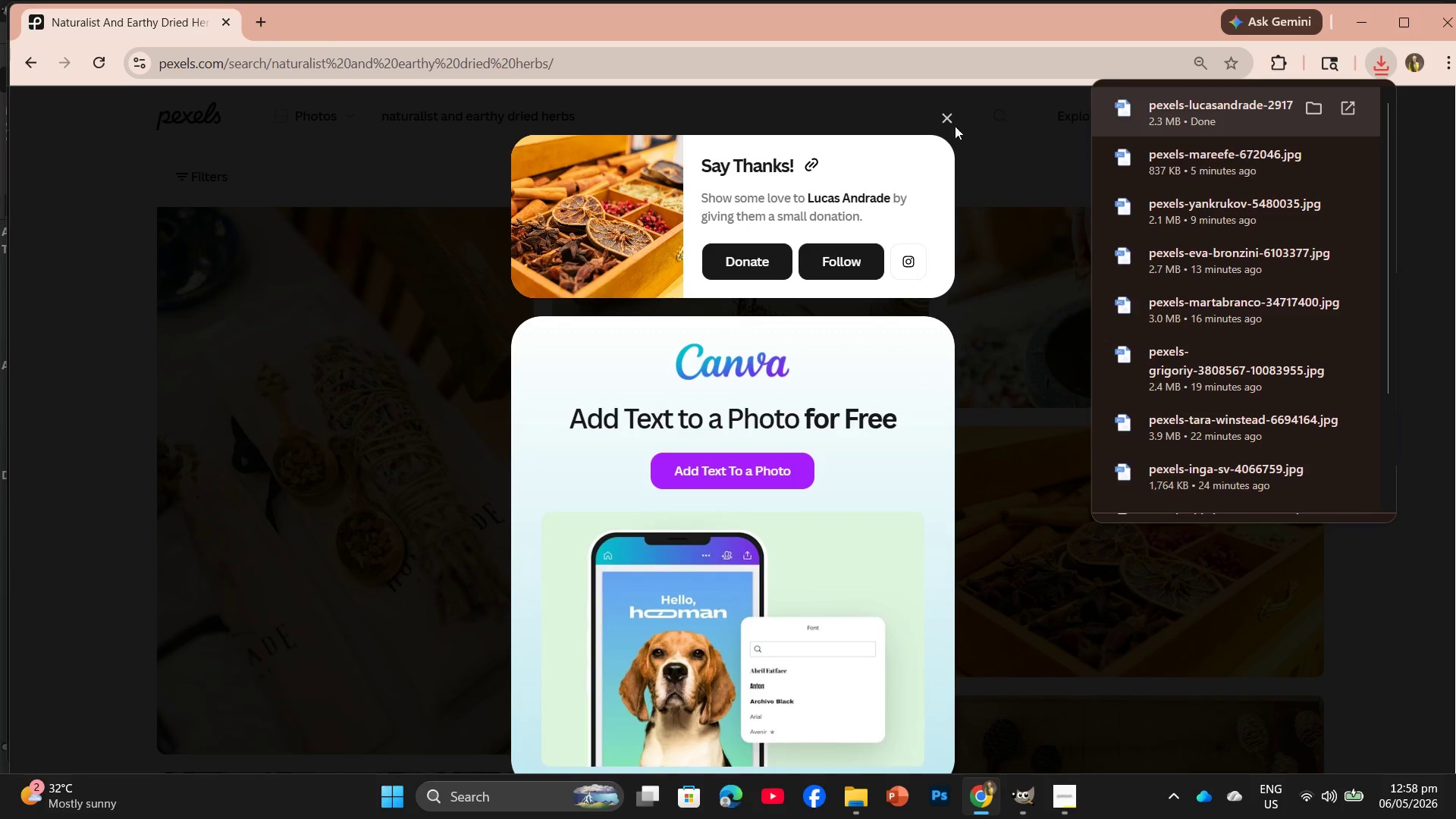 
left_click([940, 119])
 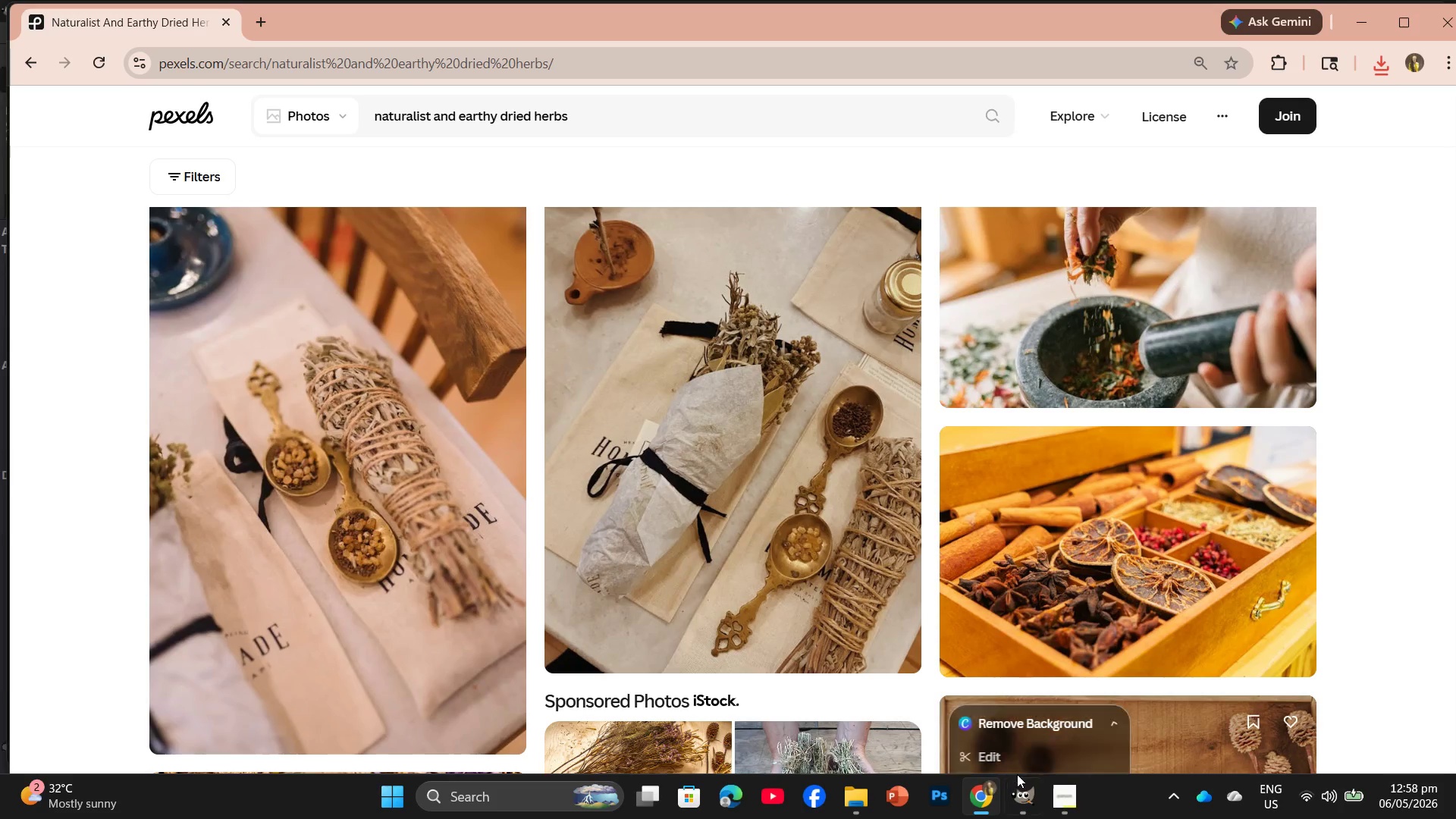 
left_click([1028, 799])
 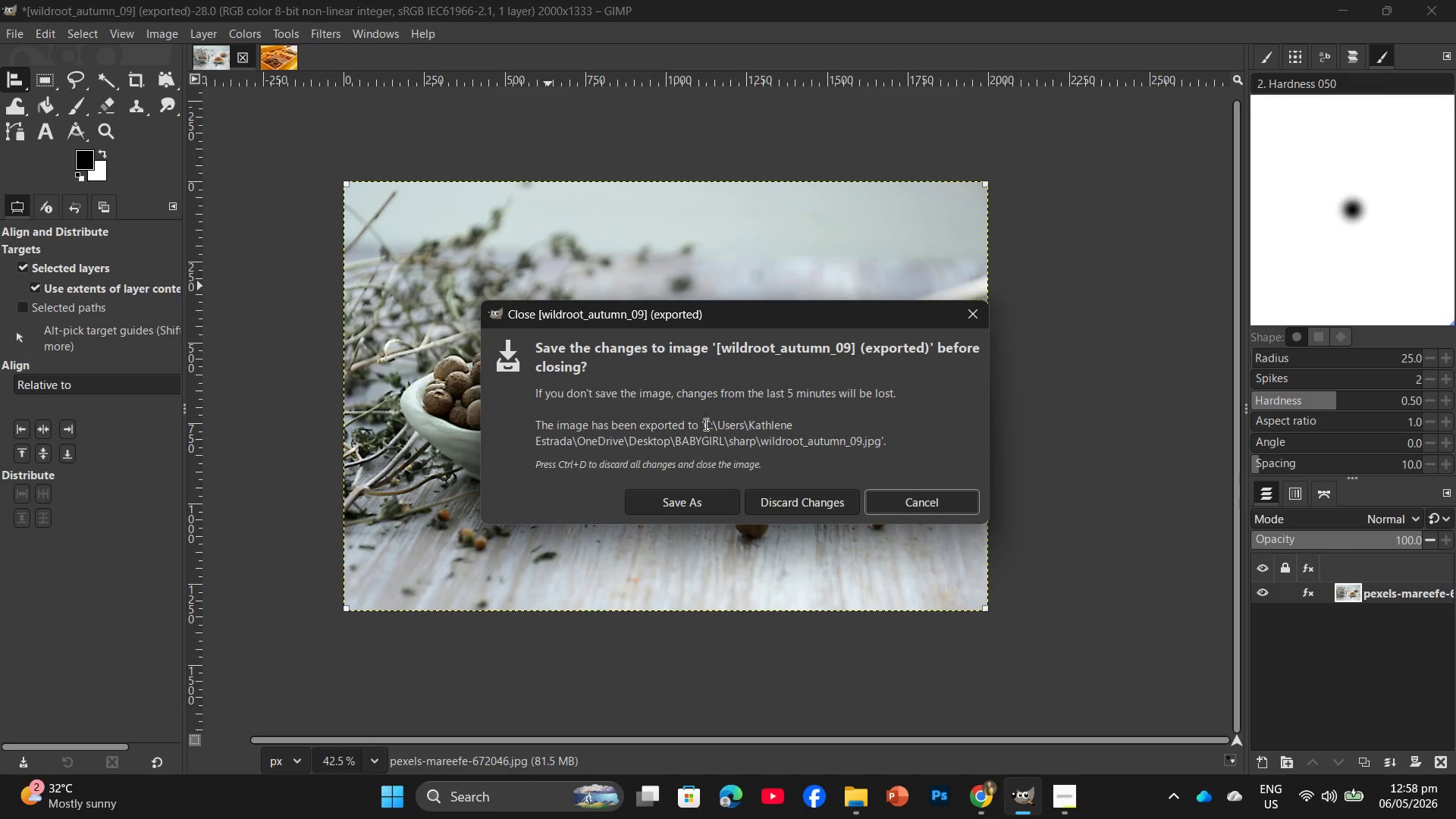 
left_click([809, 504])
 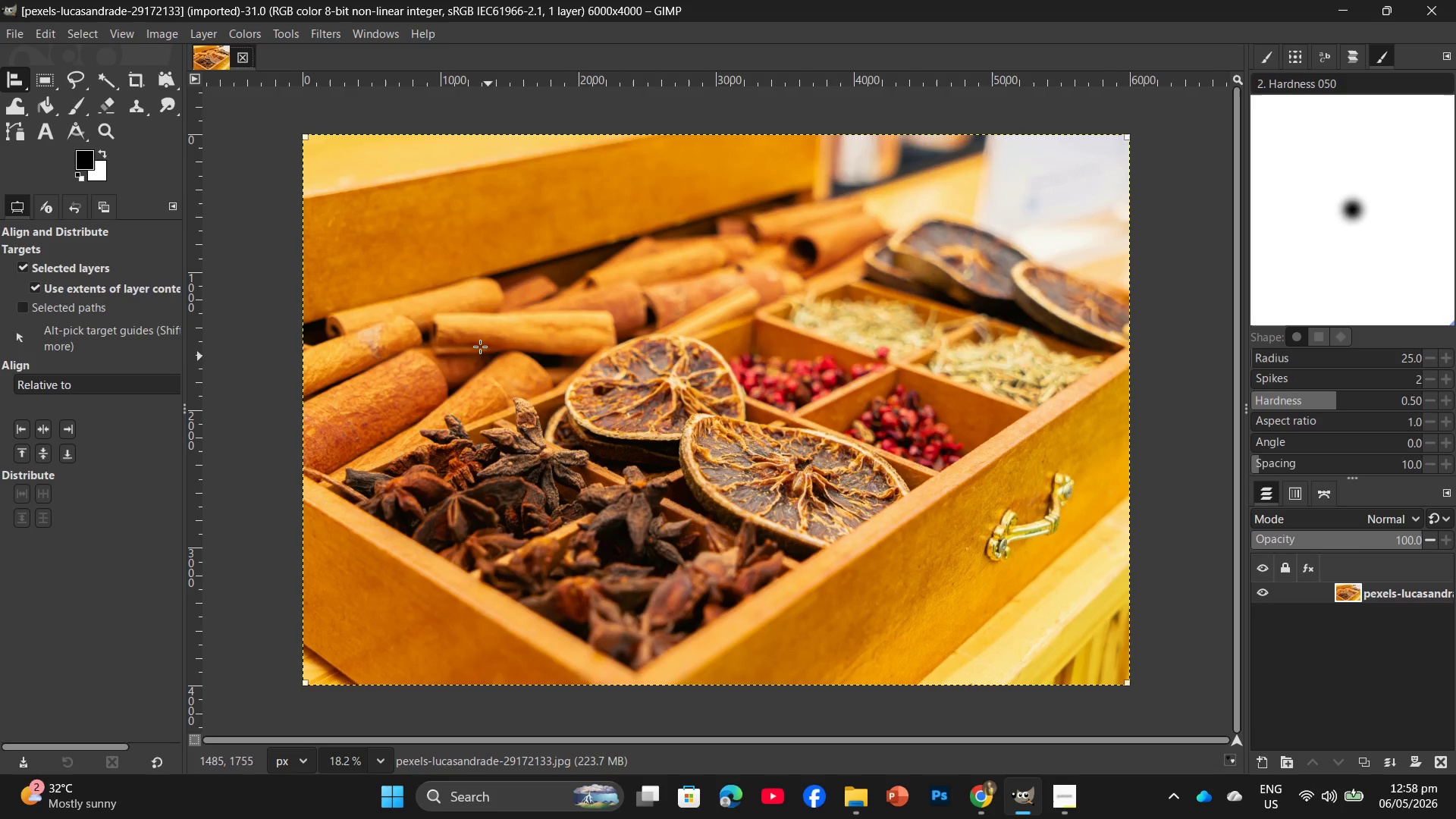 
left_click([162, 32])
 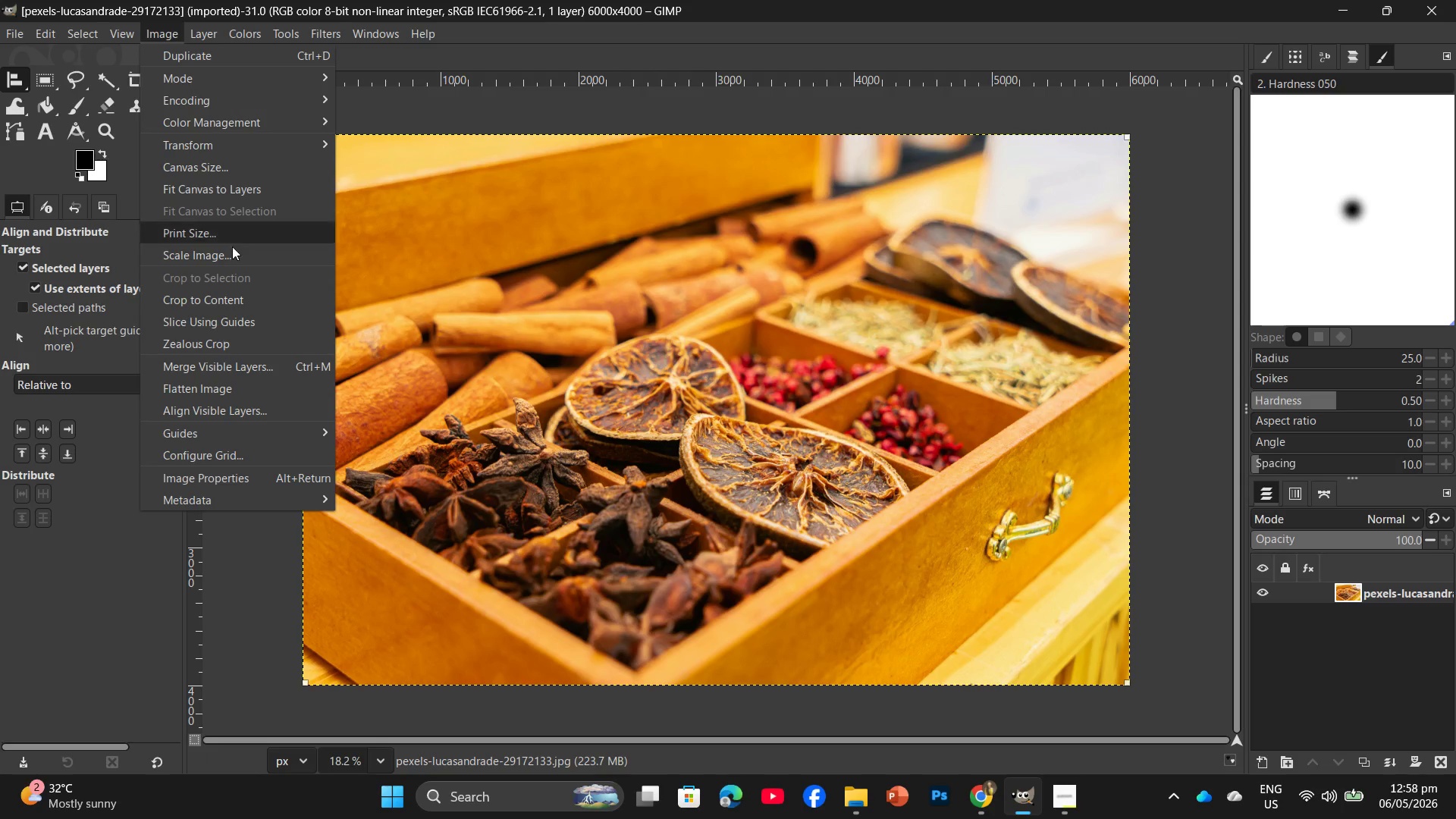 
left_click([234, 260])
 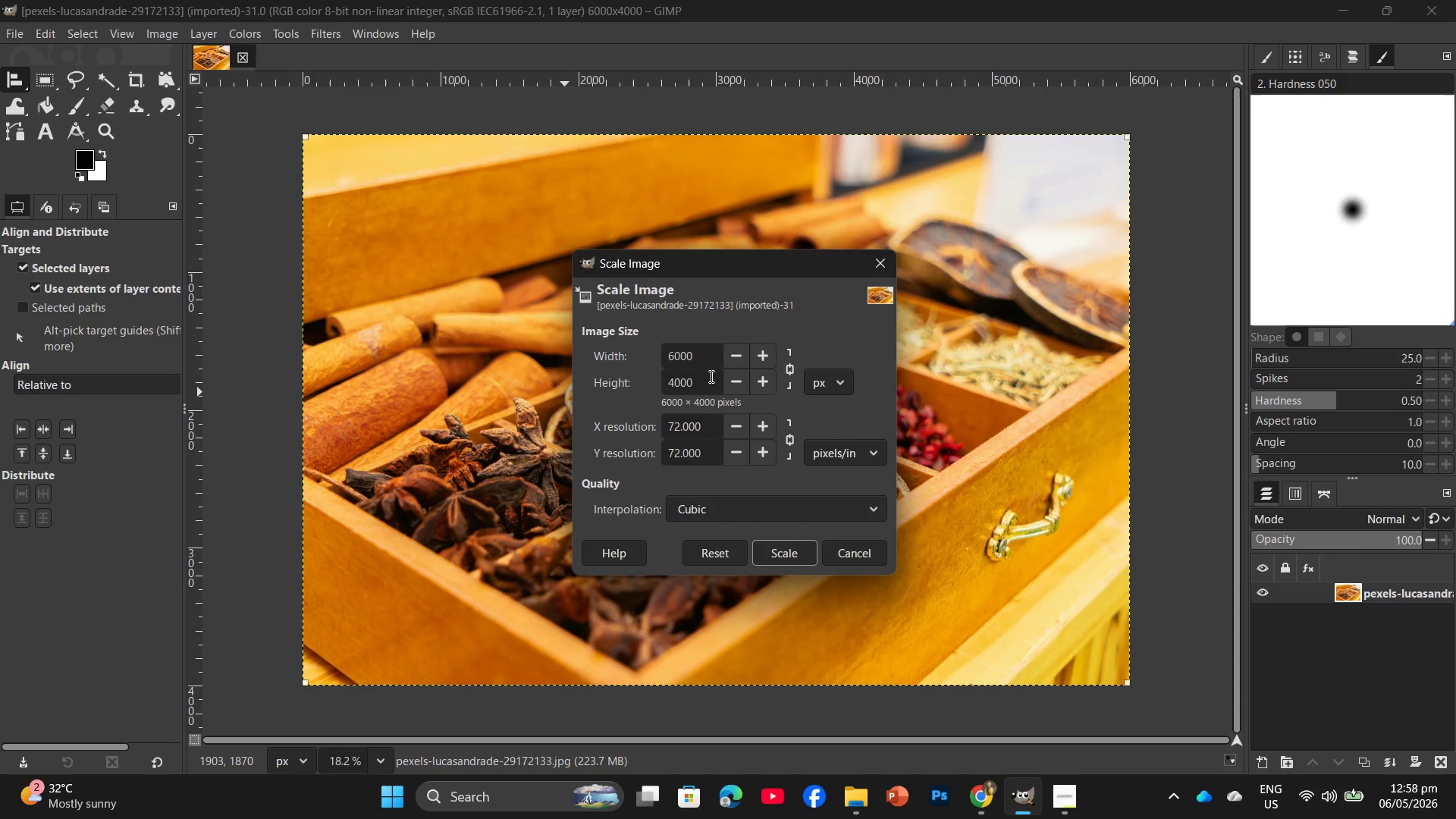 
left_click_drag(start_coordinate=[711, 359], to_coordinate=[651, 370])
 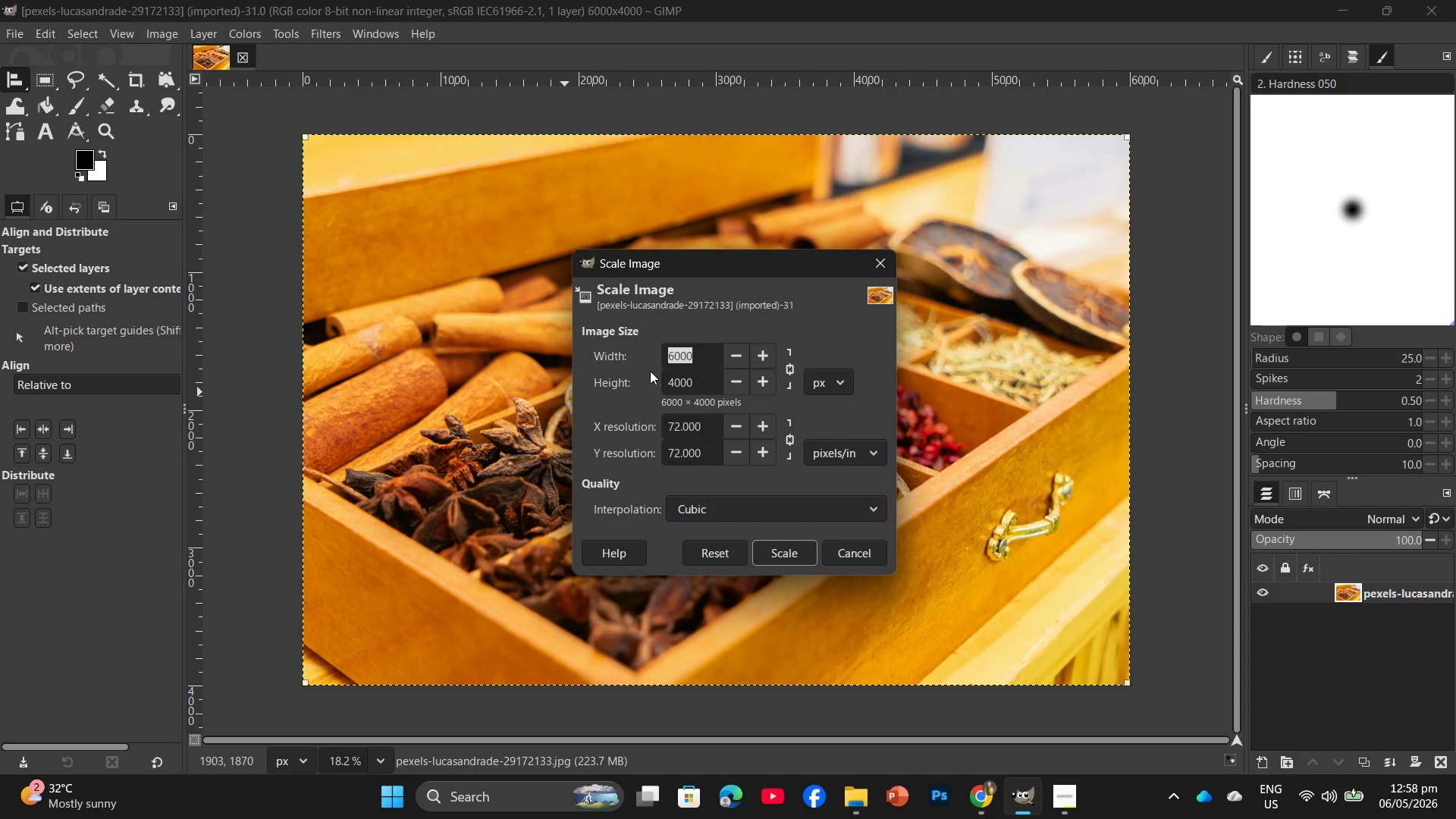 
key(Numpad2)
 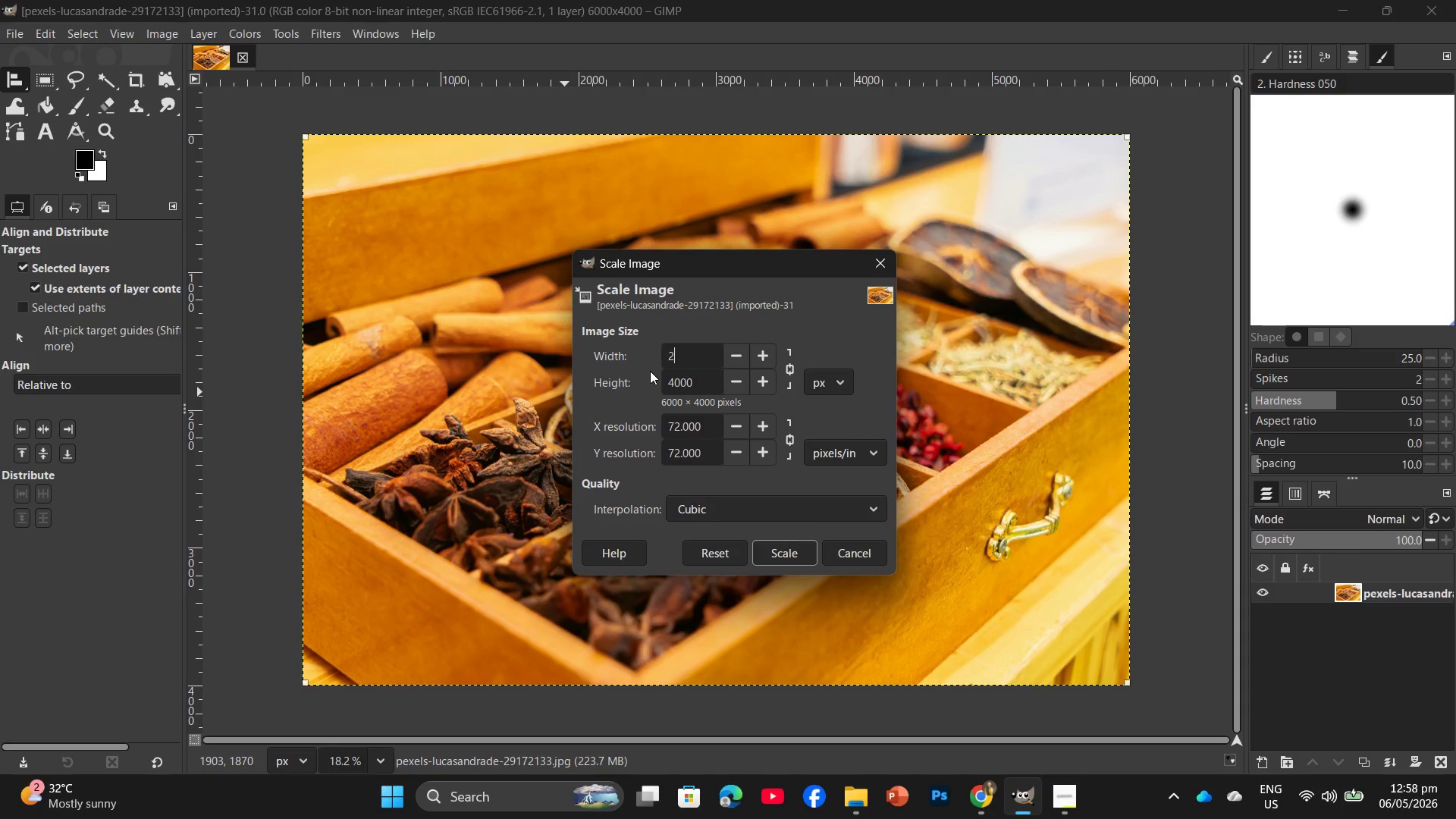 
key(Numpad0)
 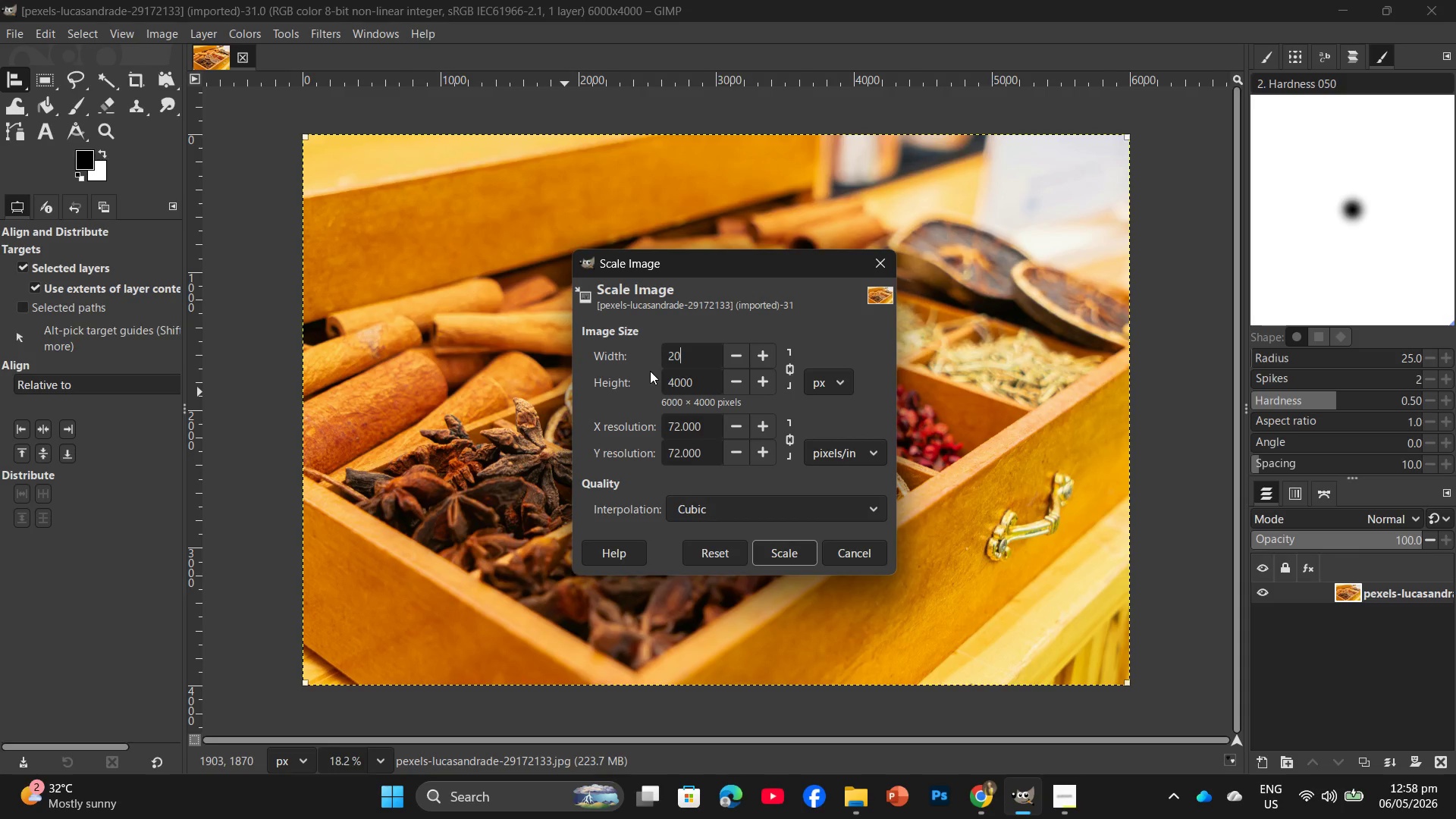 
key(Numpad0)
 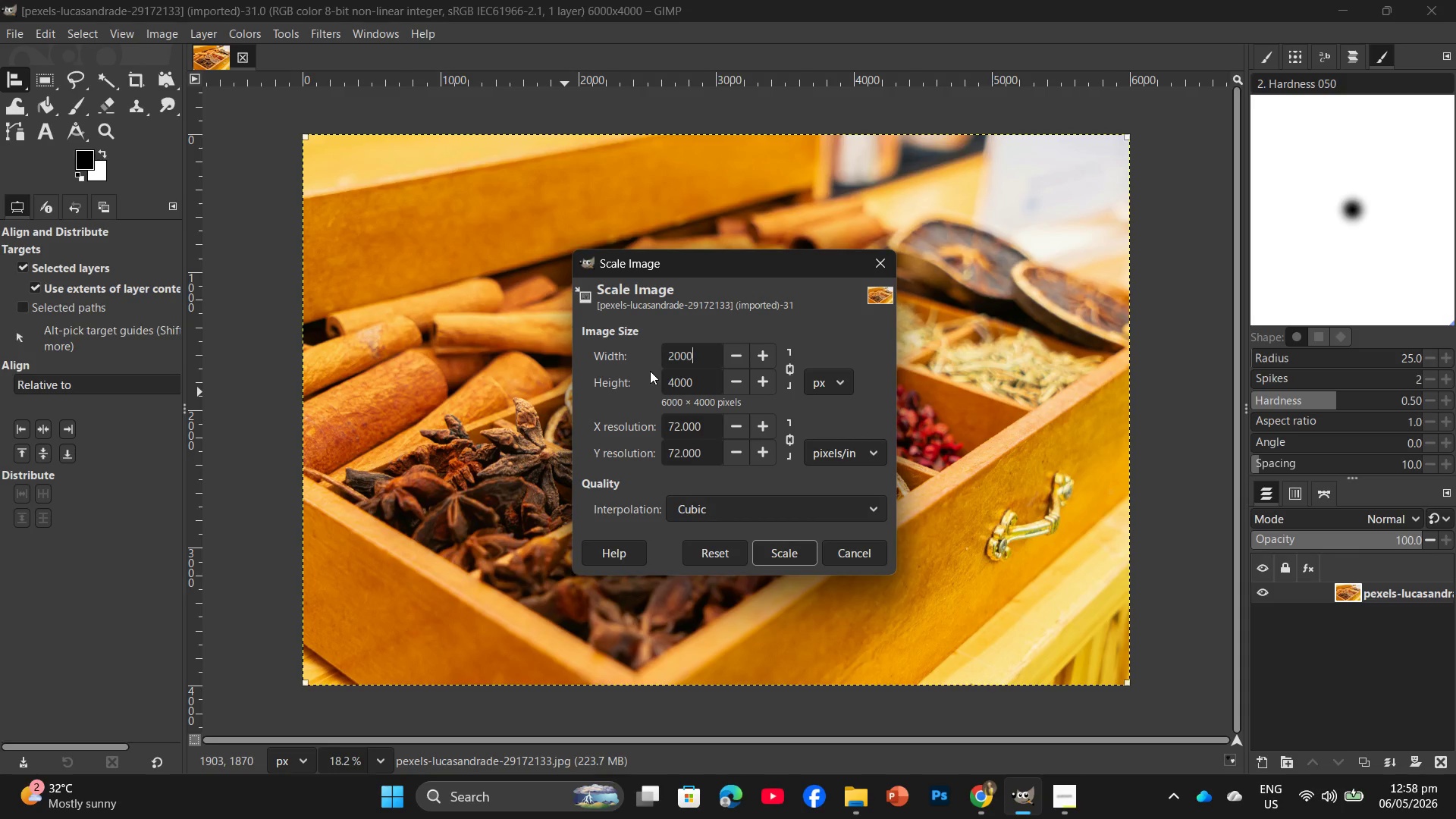 
key(Numpad0)
 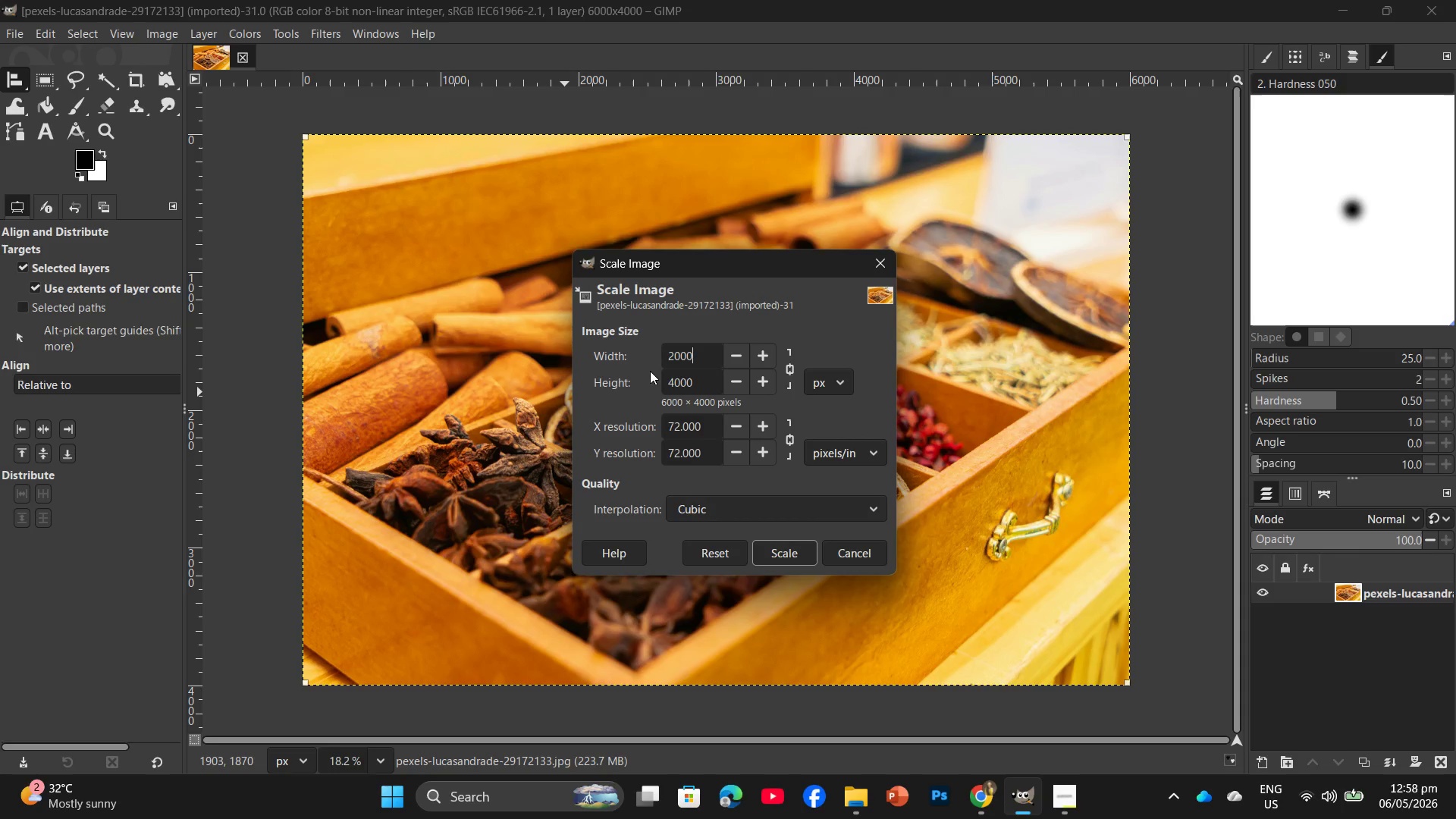 
wait(9.19)
 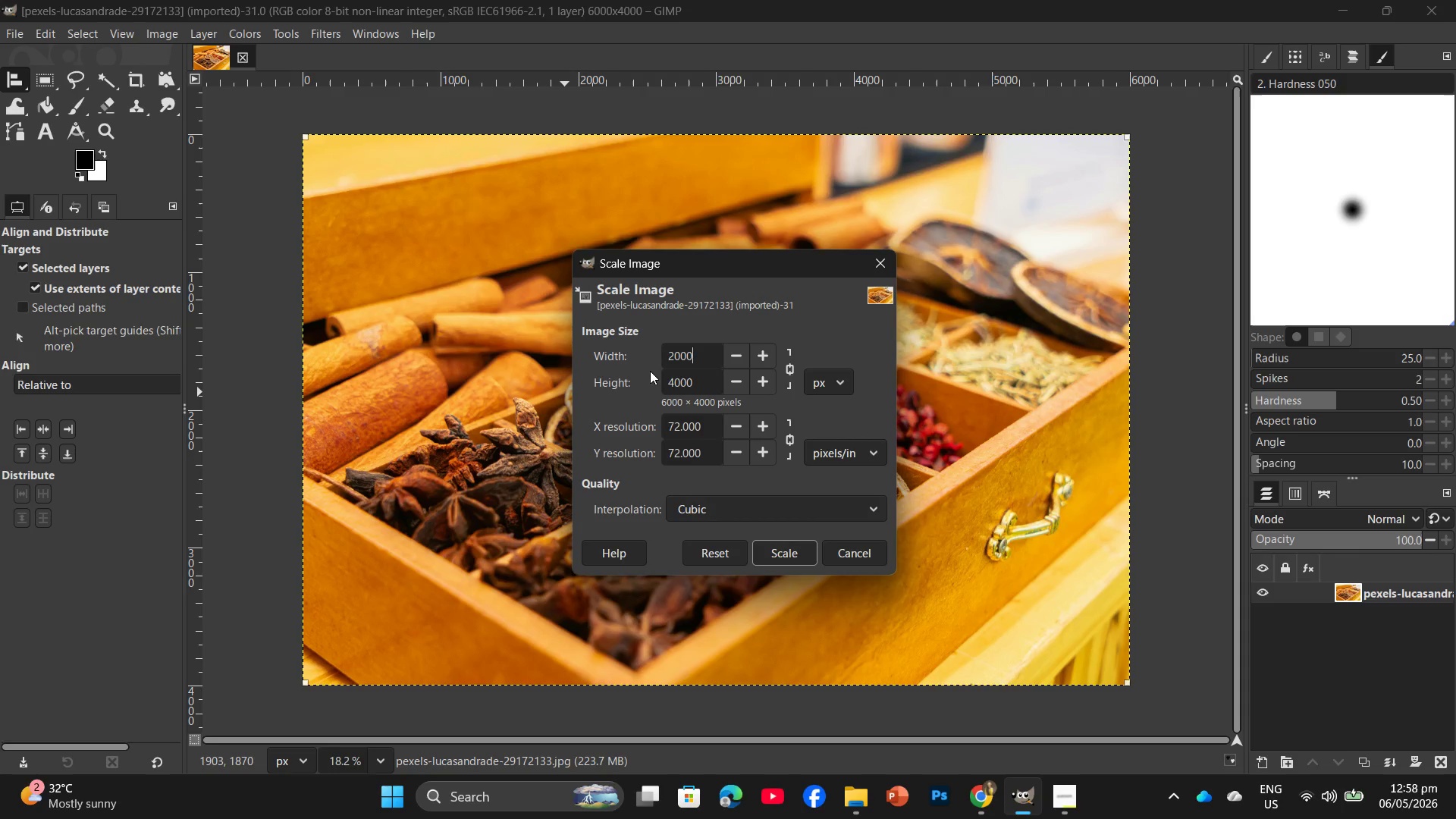 
left_click([795, 554])
 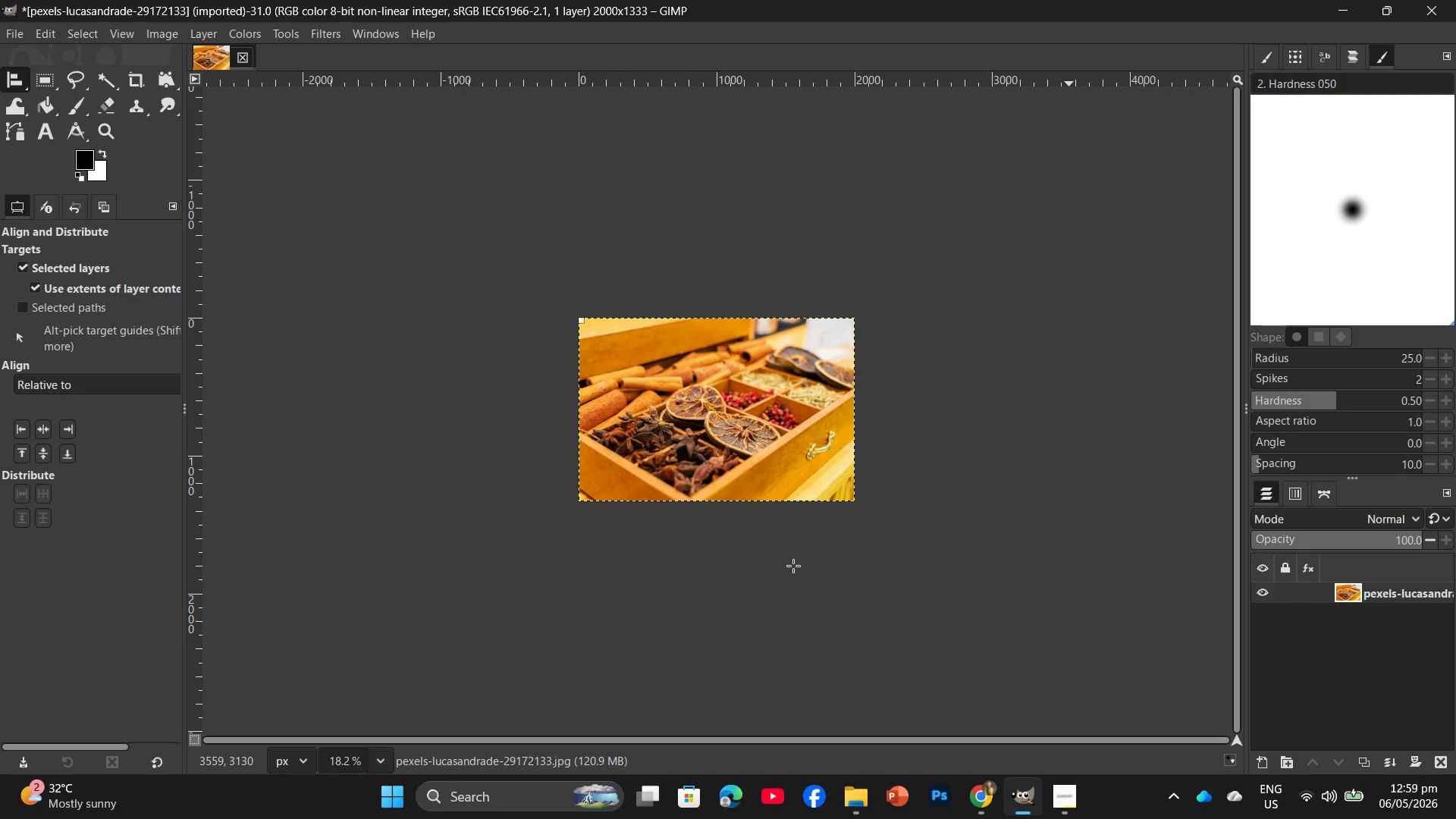 
wait(10.23)
 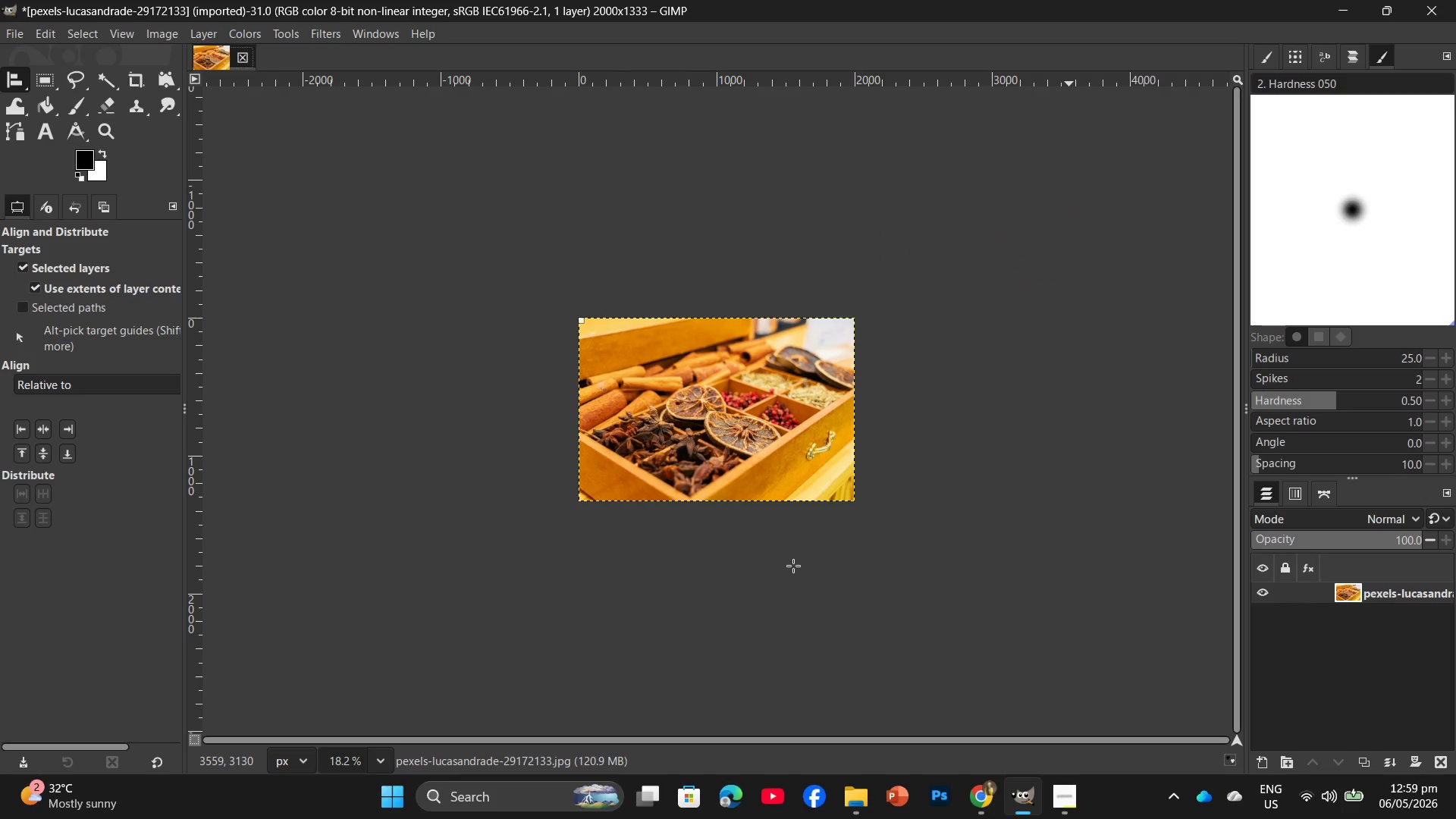 
hold_key(key=ControlLeft, duration=1.38)
scroll: coordinate [730, 499], scroll_direction: up, amount: 7.0
 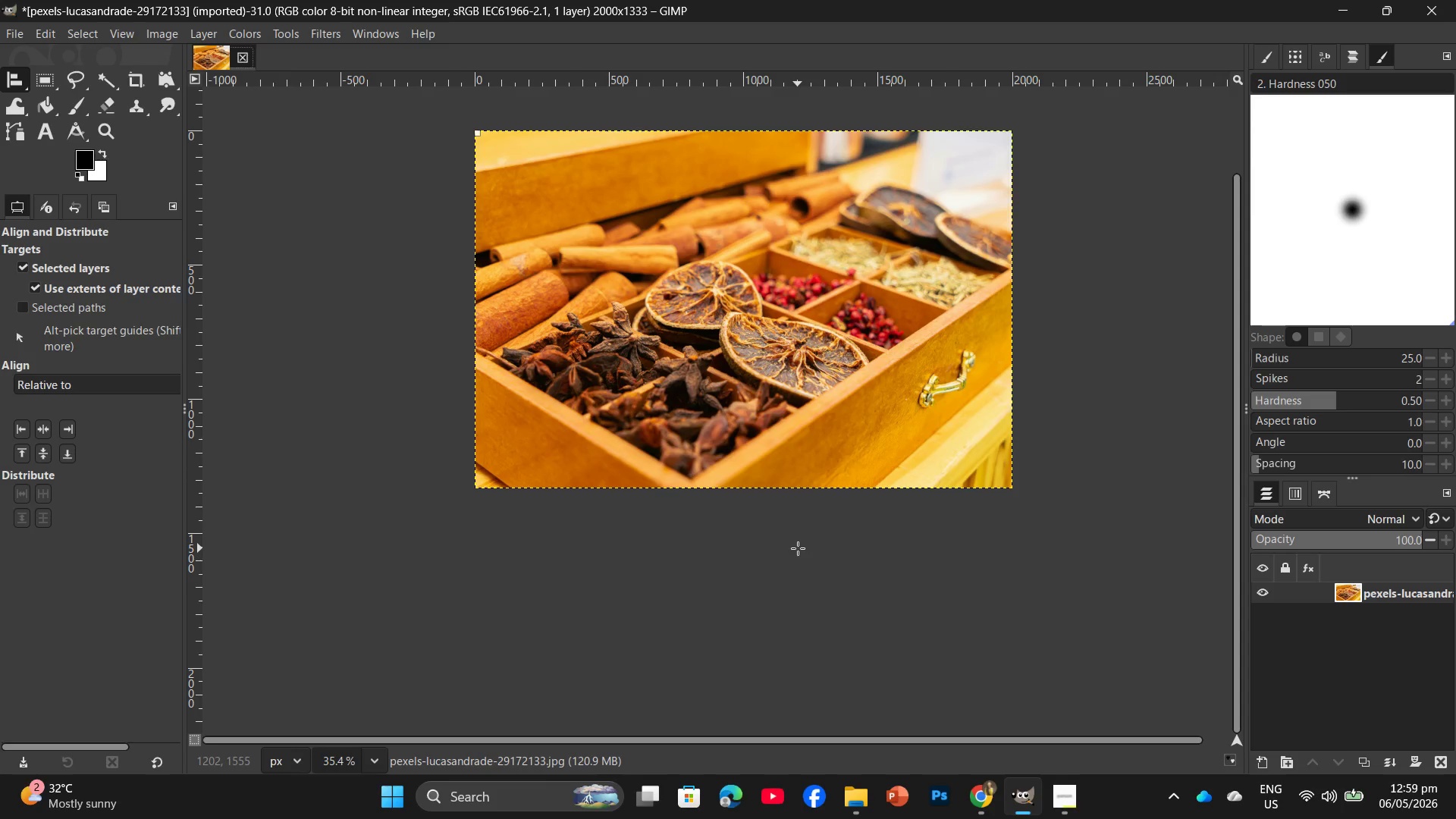 
hold_key(key=Space, duration=0.73)
 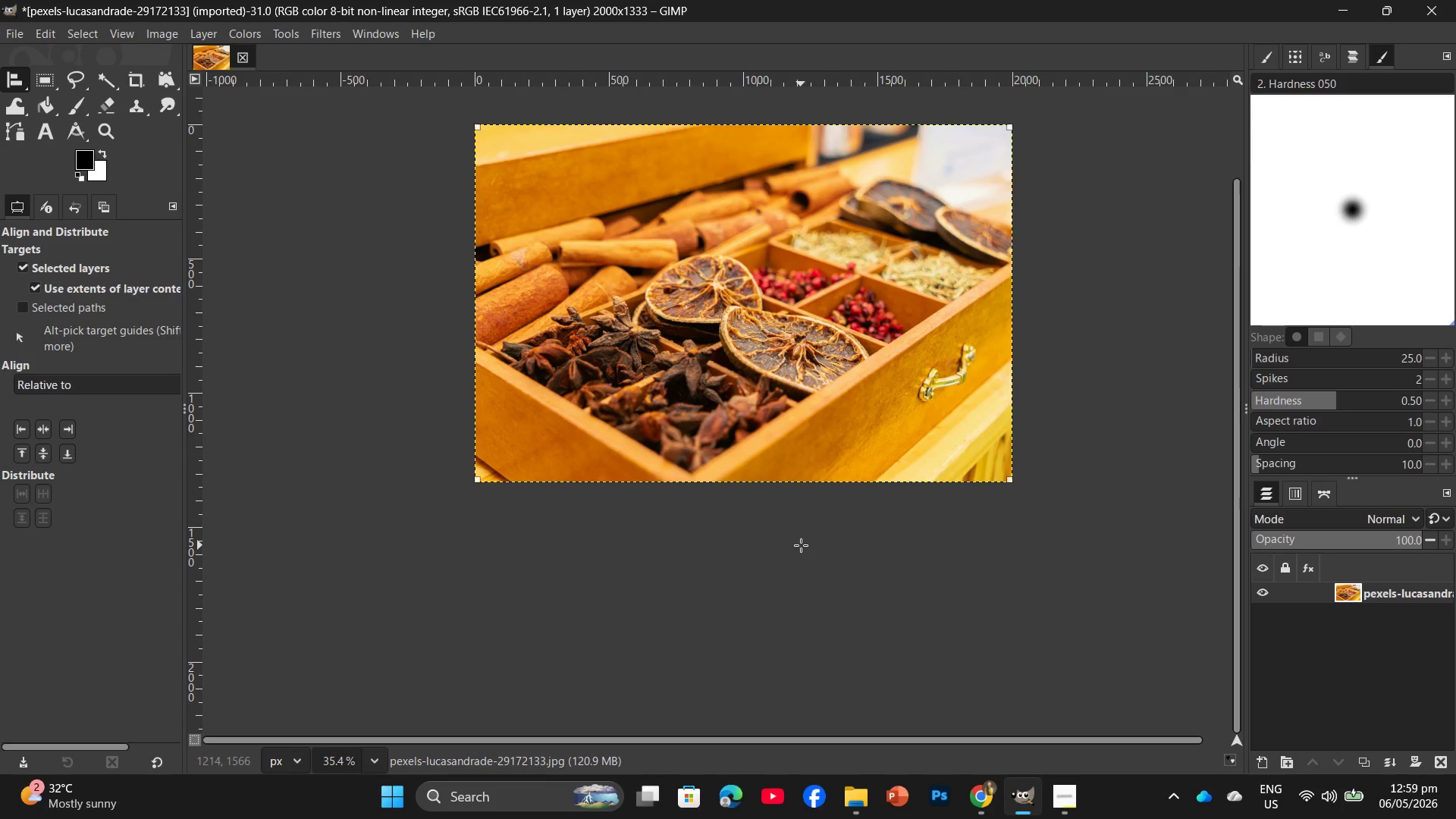 
left_click_drag(start_coordinate=[796, 548], to_coordinate=[748, 611])
 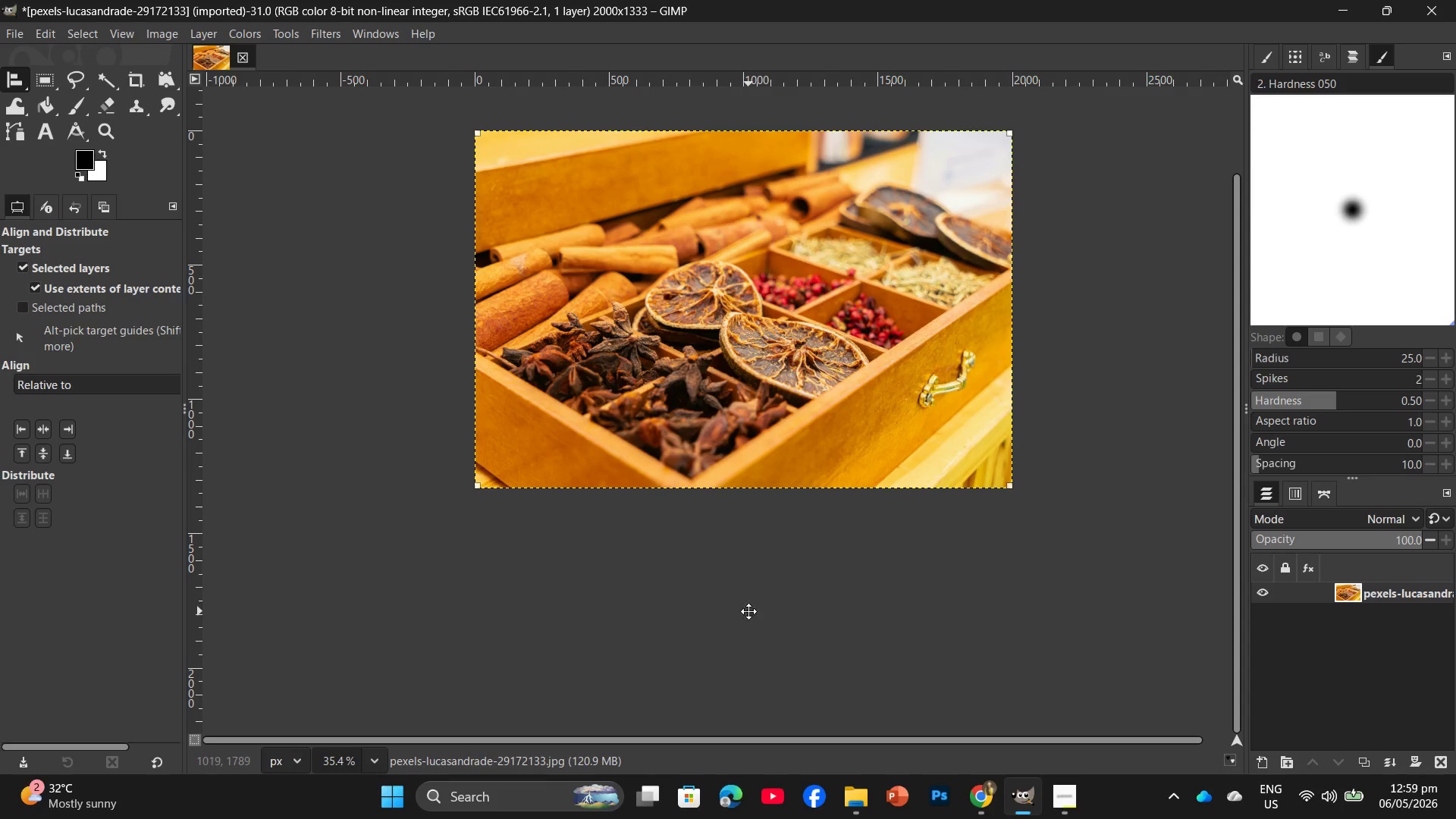 
scroll: coordinate [711, 363], scroll_direction: up, amount: 3.0
 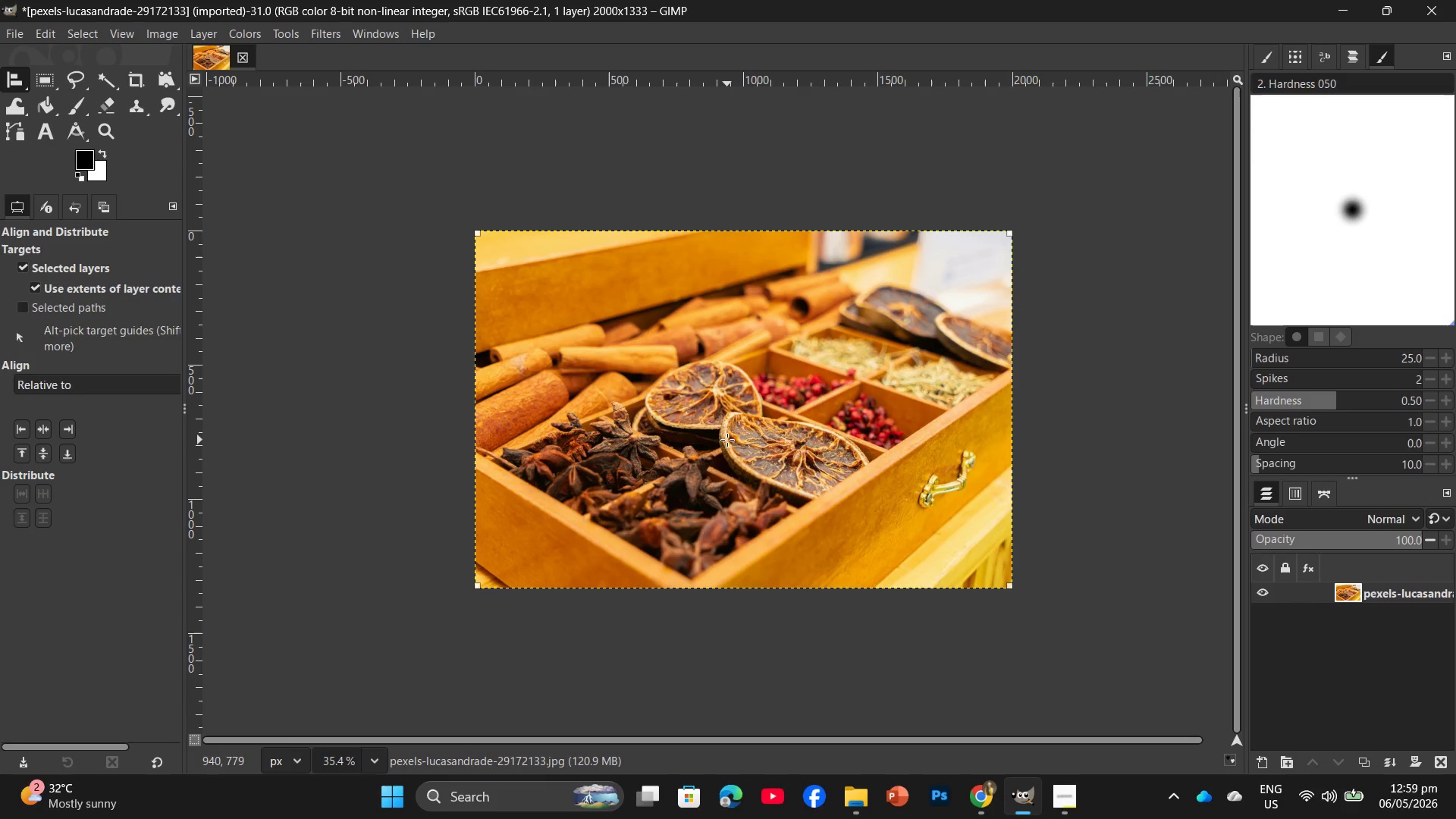 
hold_key(key=ControlLeft, duration=0.8)
scroll: coordinate [755, 406], scroll_direction: up, amount: 7.0
 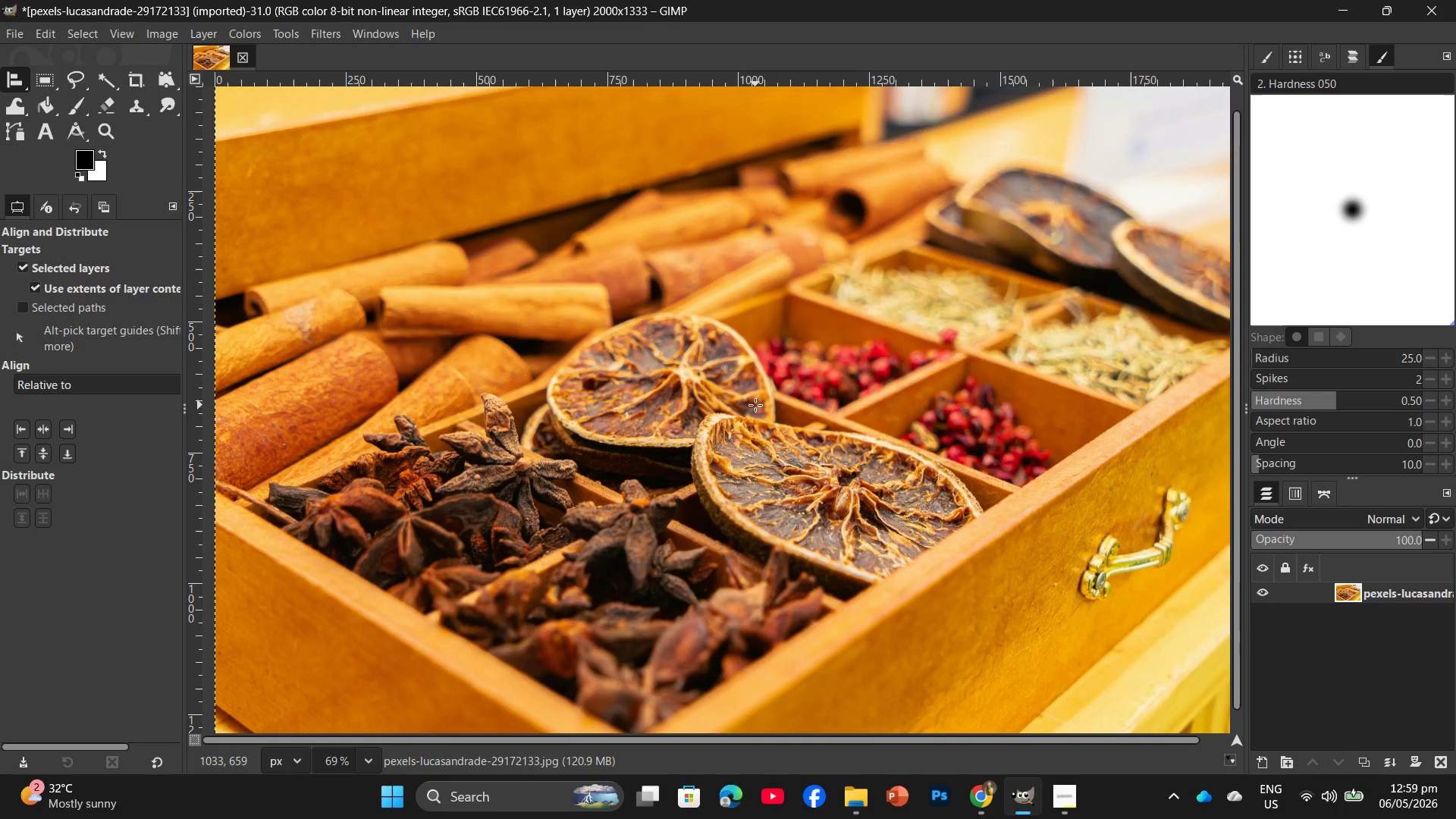 
wait(26.17)
 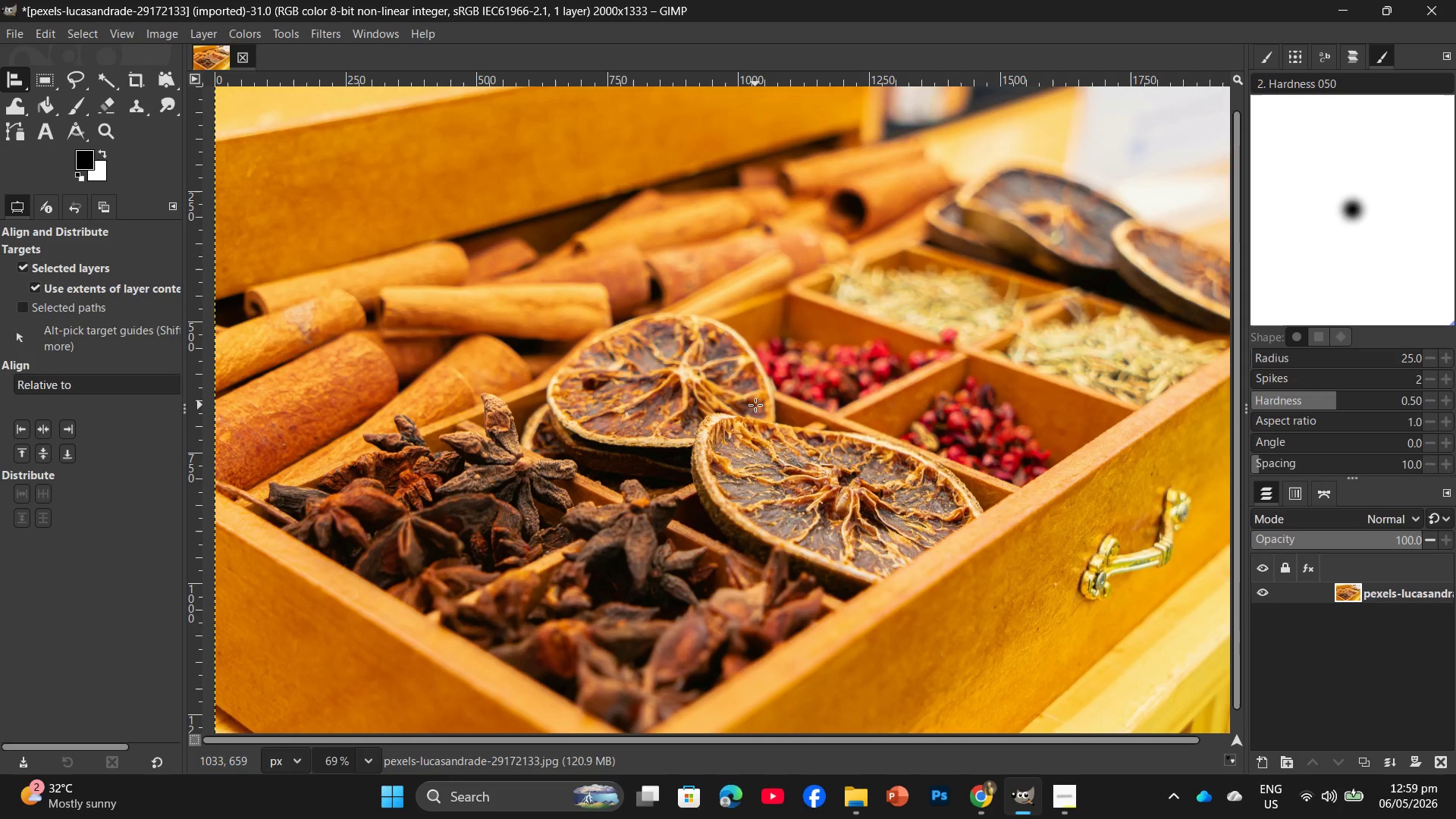 
left_click([327, 30])
 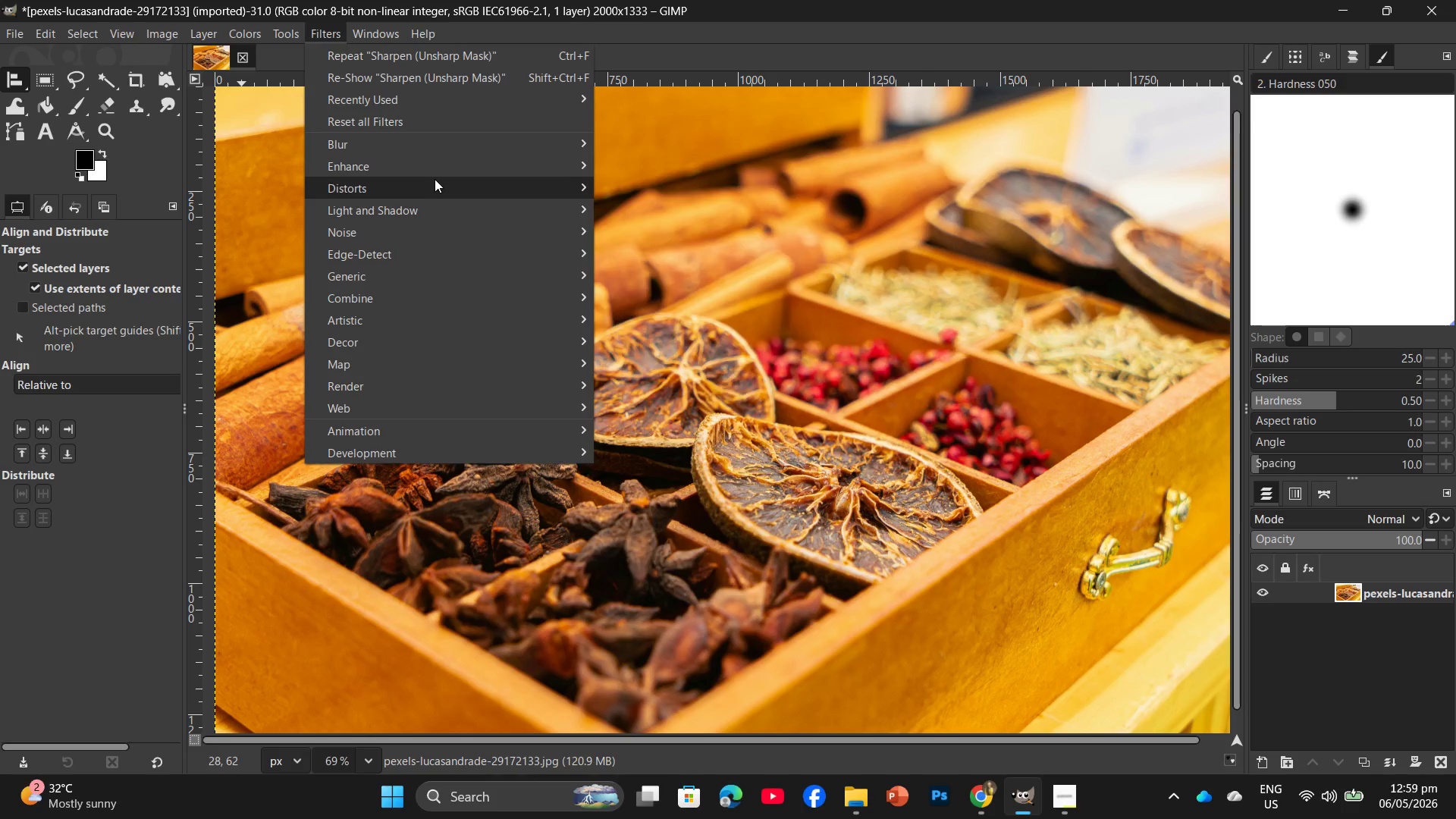 
left_click([449, 162])
 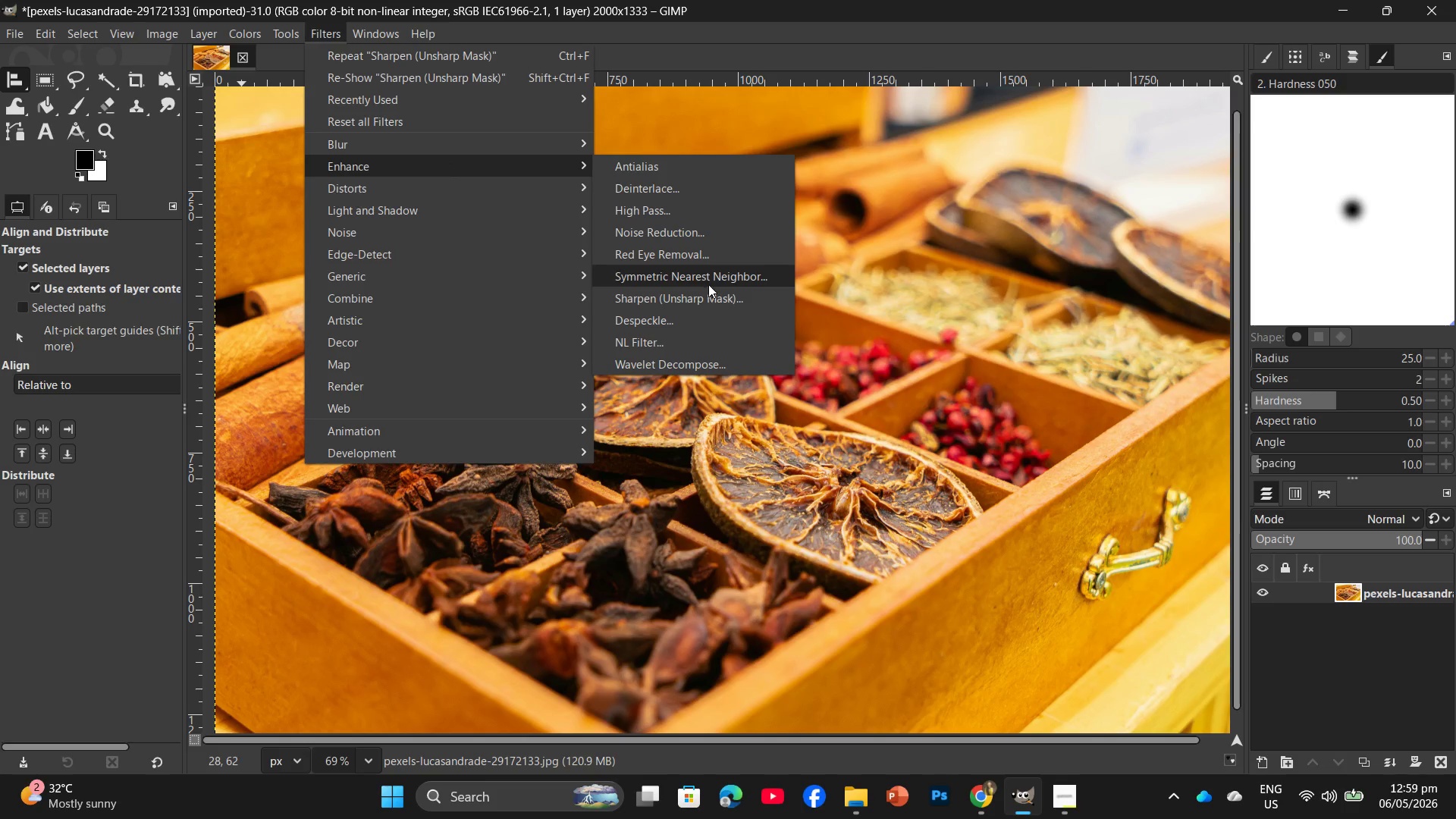 
left_click([710, 300])
 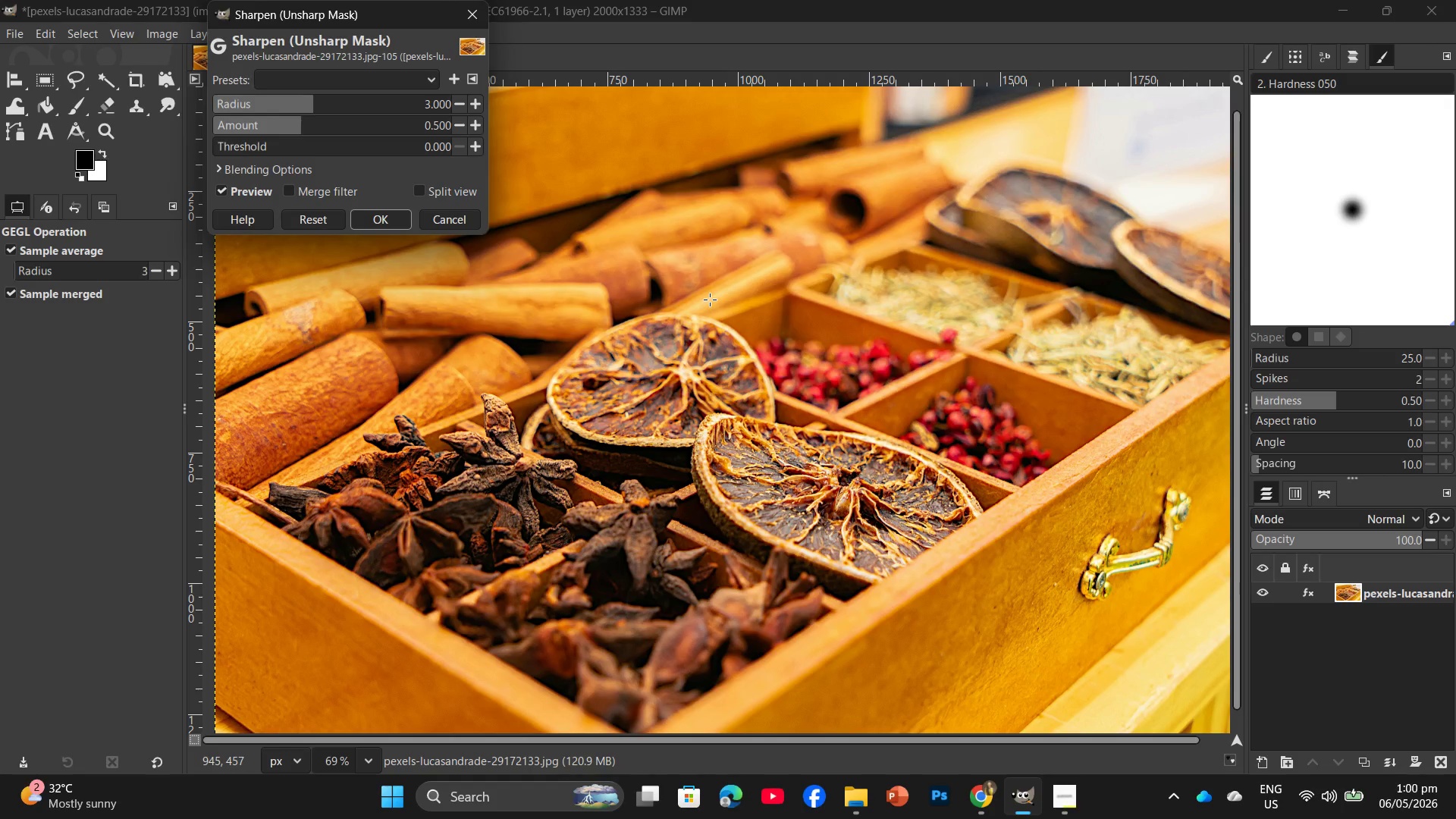 
wait(18.66)
 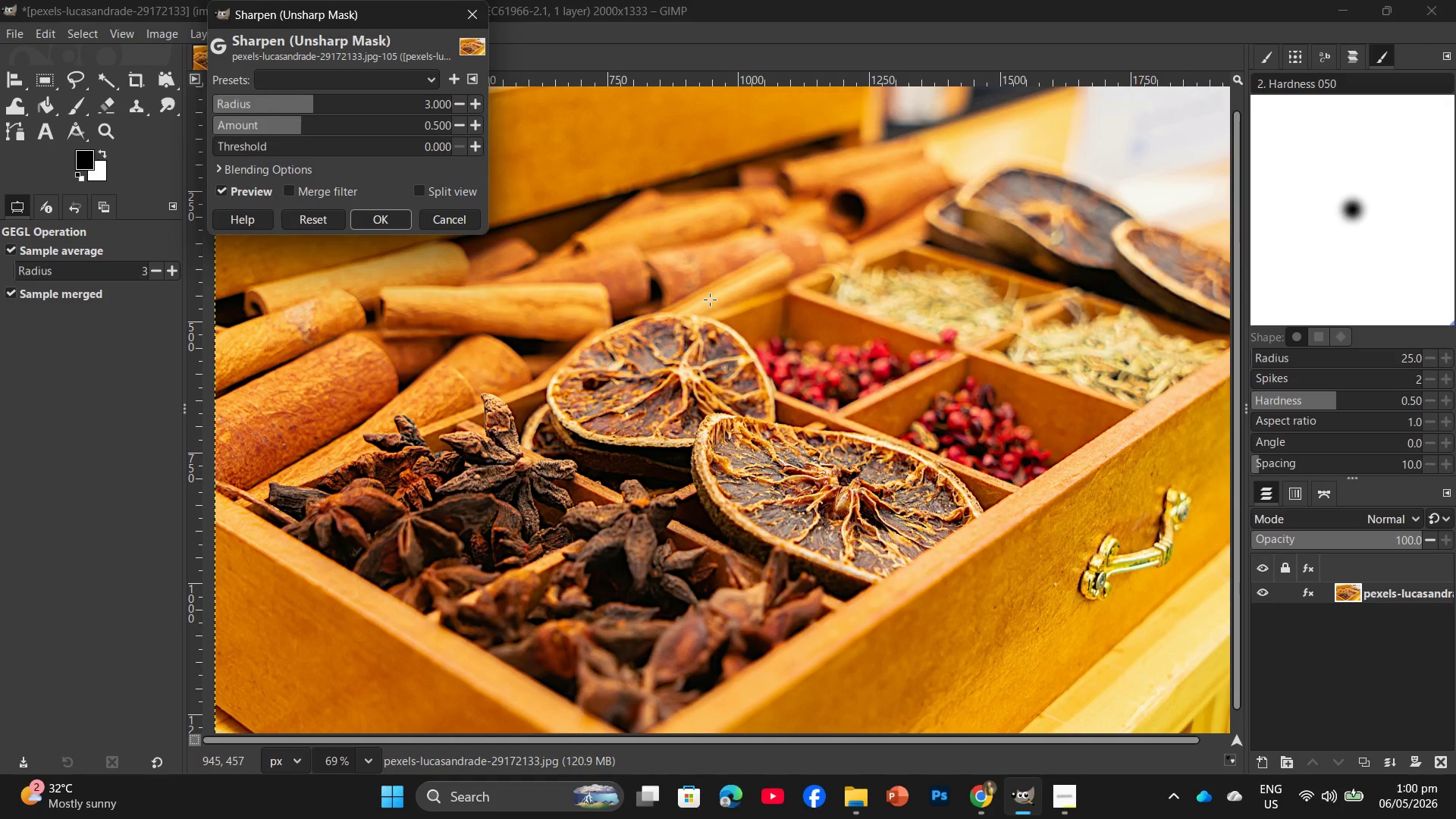 
left_click_drag(start_coordinate=[228, 143], to_coordinate=[323, 154])
 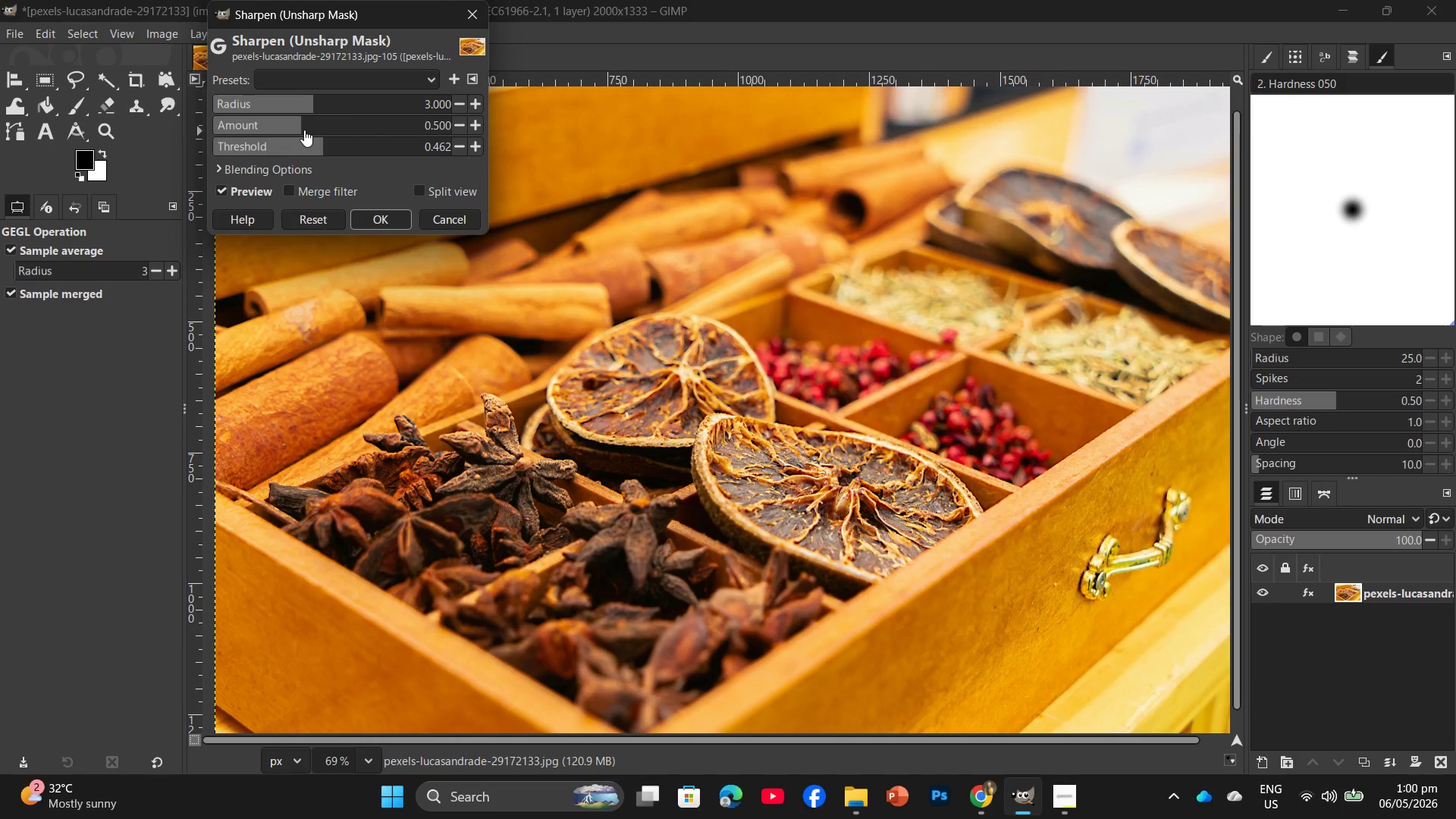 
left_click_drag(start_coordinate=[301, 129], to_coordinate=[322, 140])
 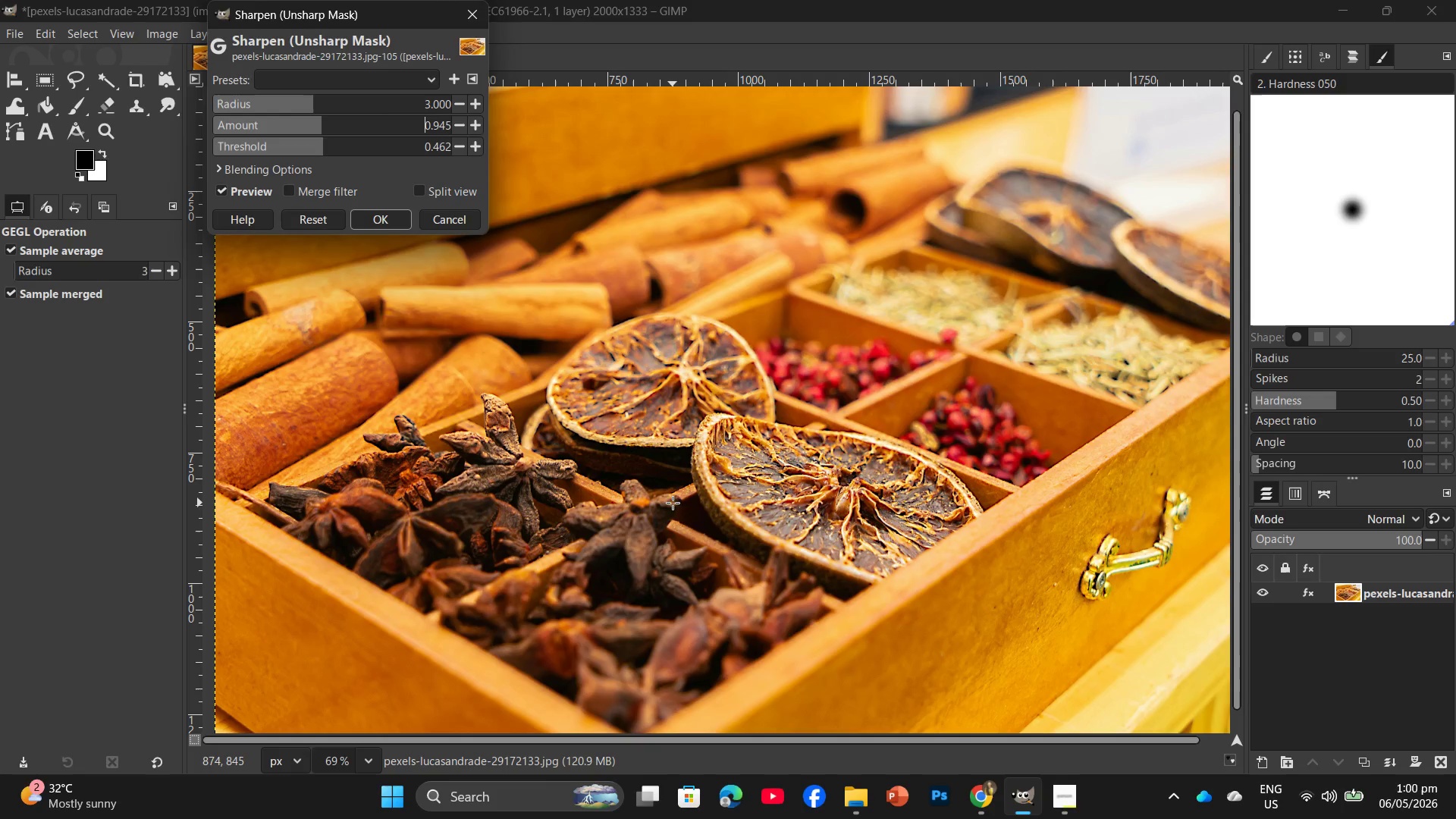 
wait(5.06)
 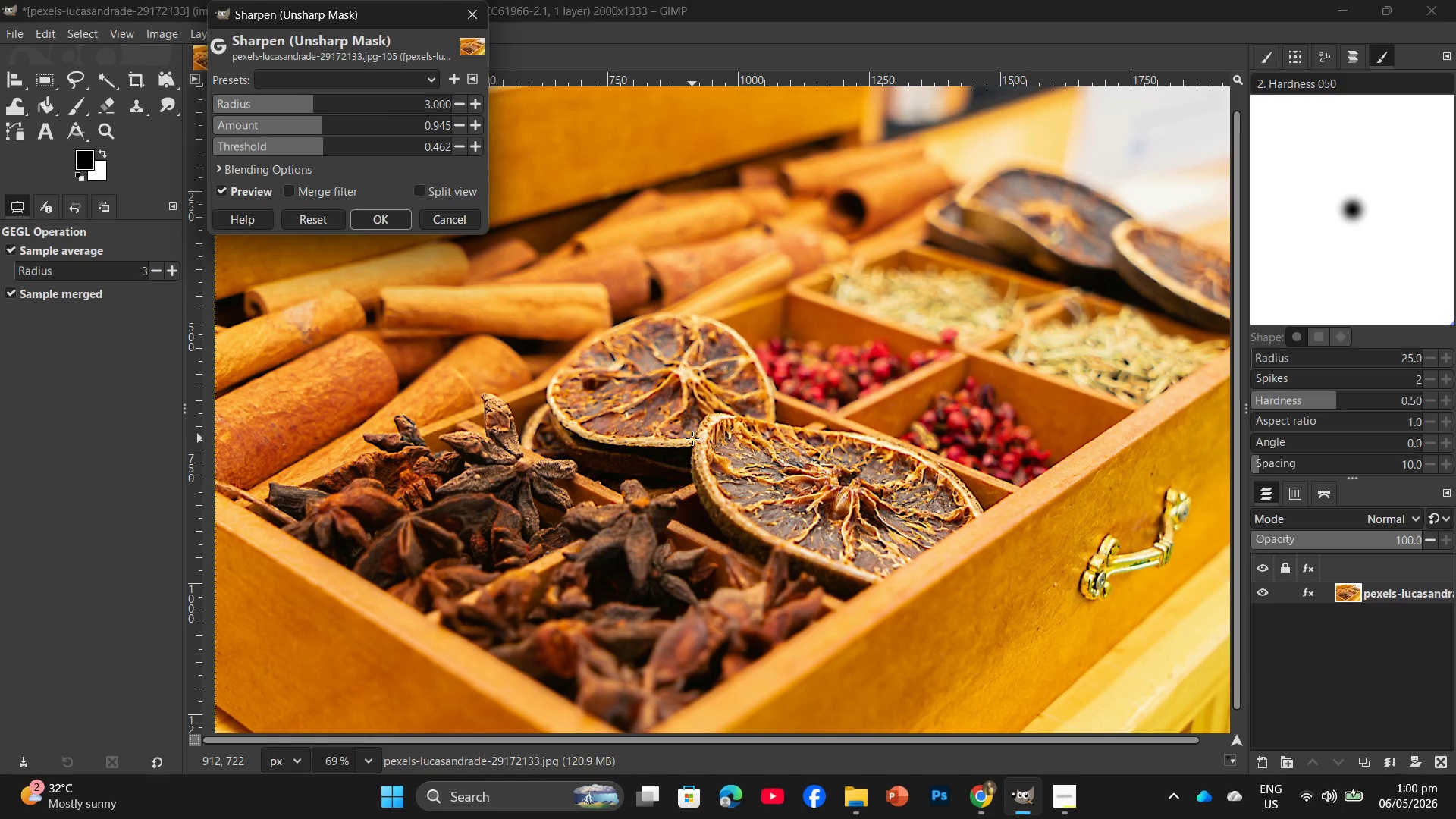 
left_click([387, 215])
 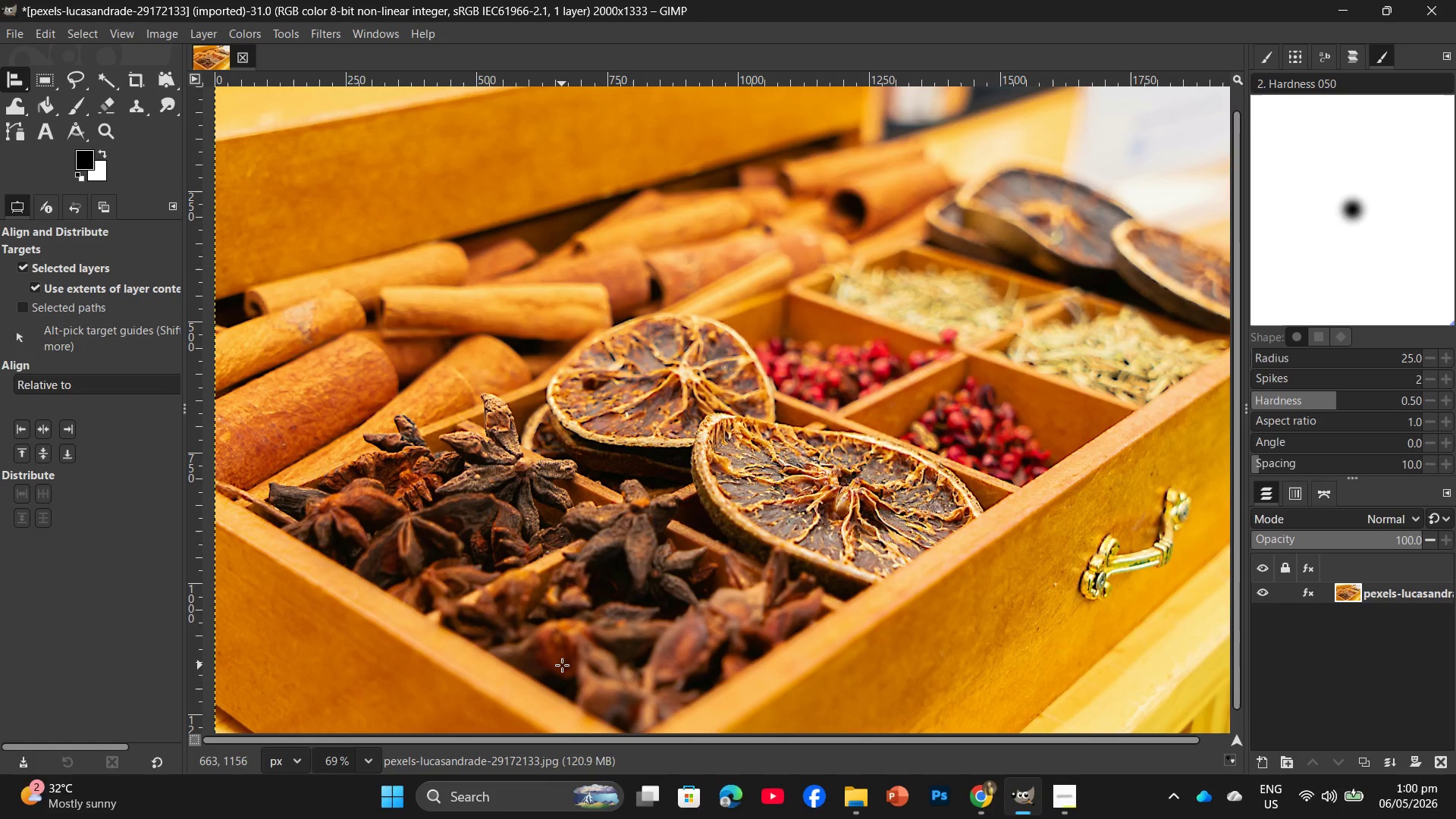 
wait(7.3)
 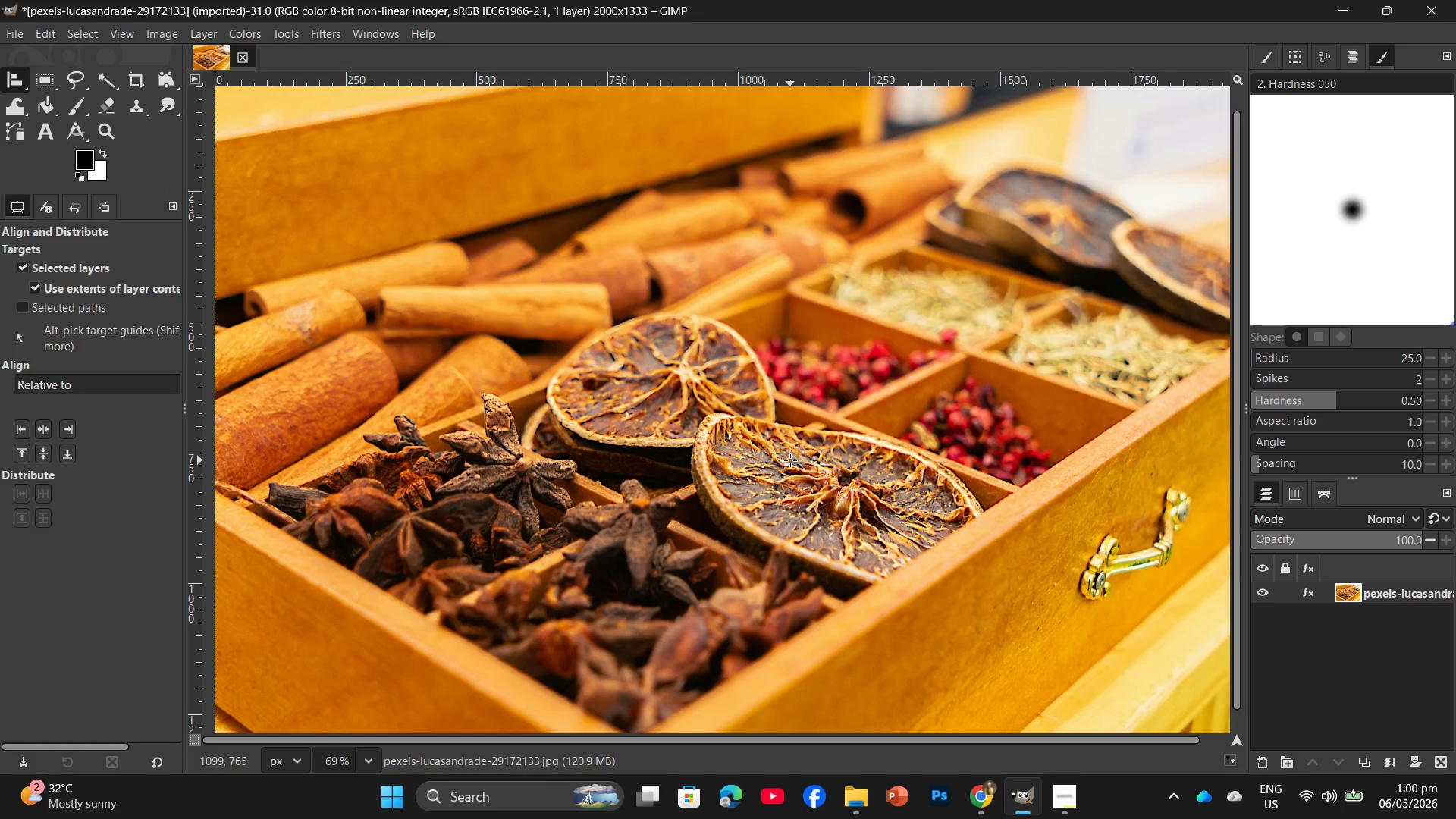 
key(Control+Shift+E)
 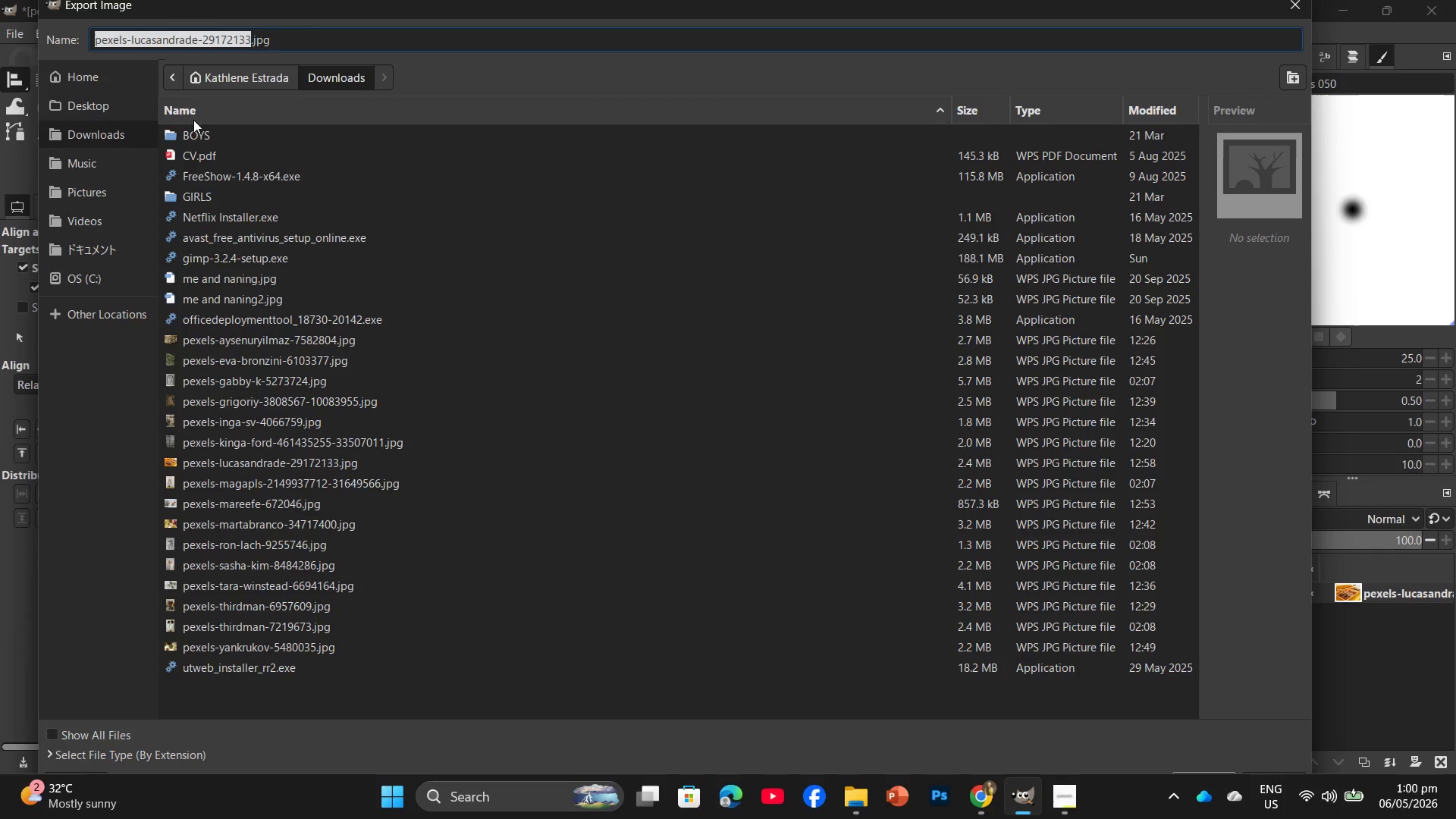 
left_click([118, 101])
 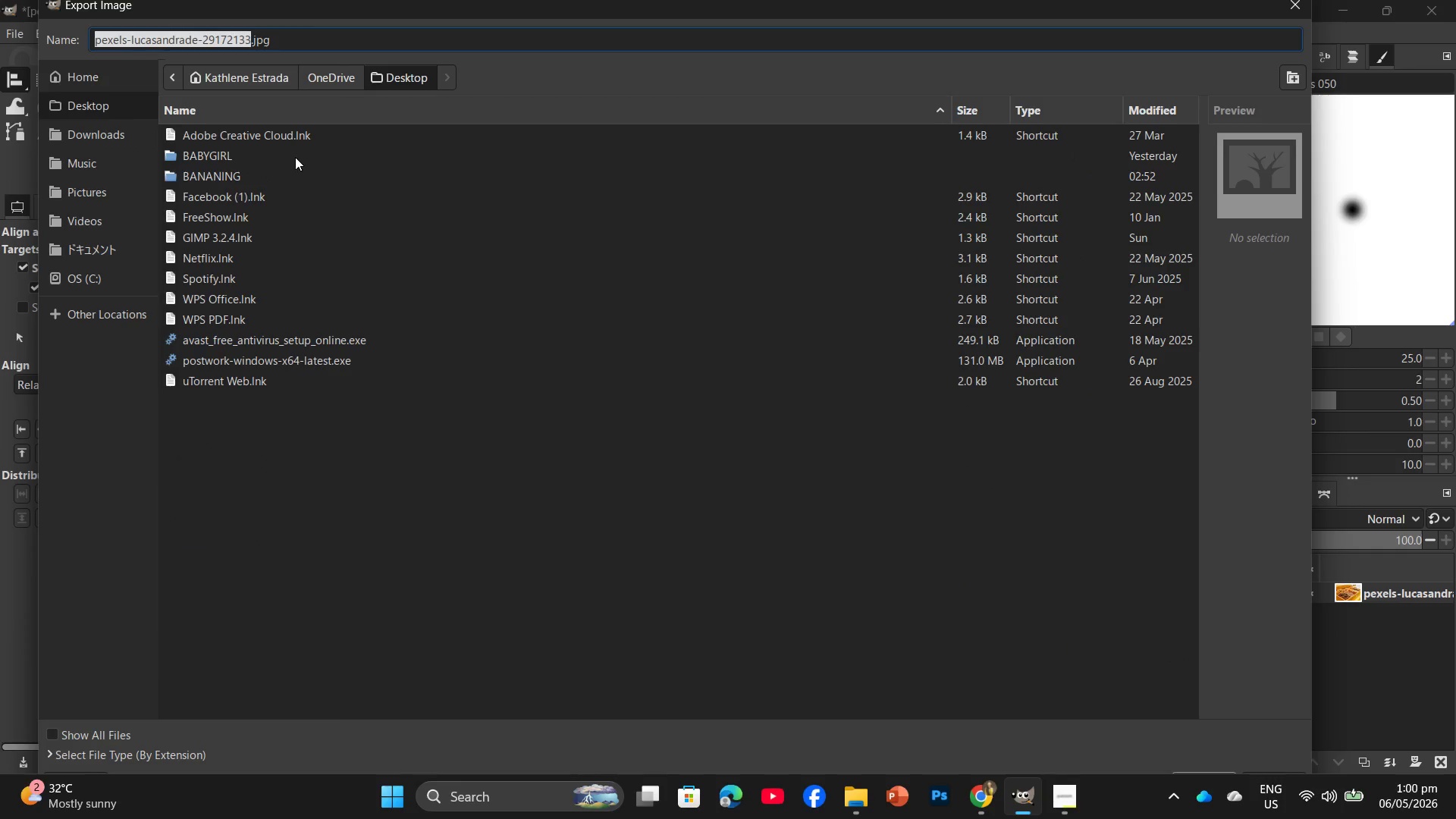 
double_click([291, 155])
 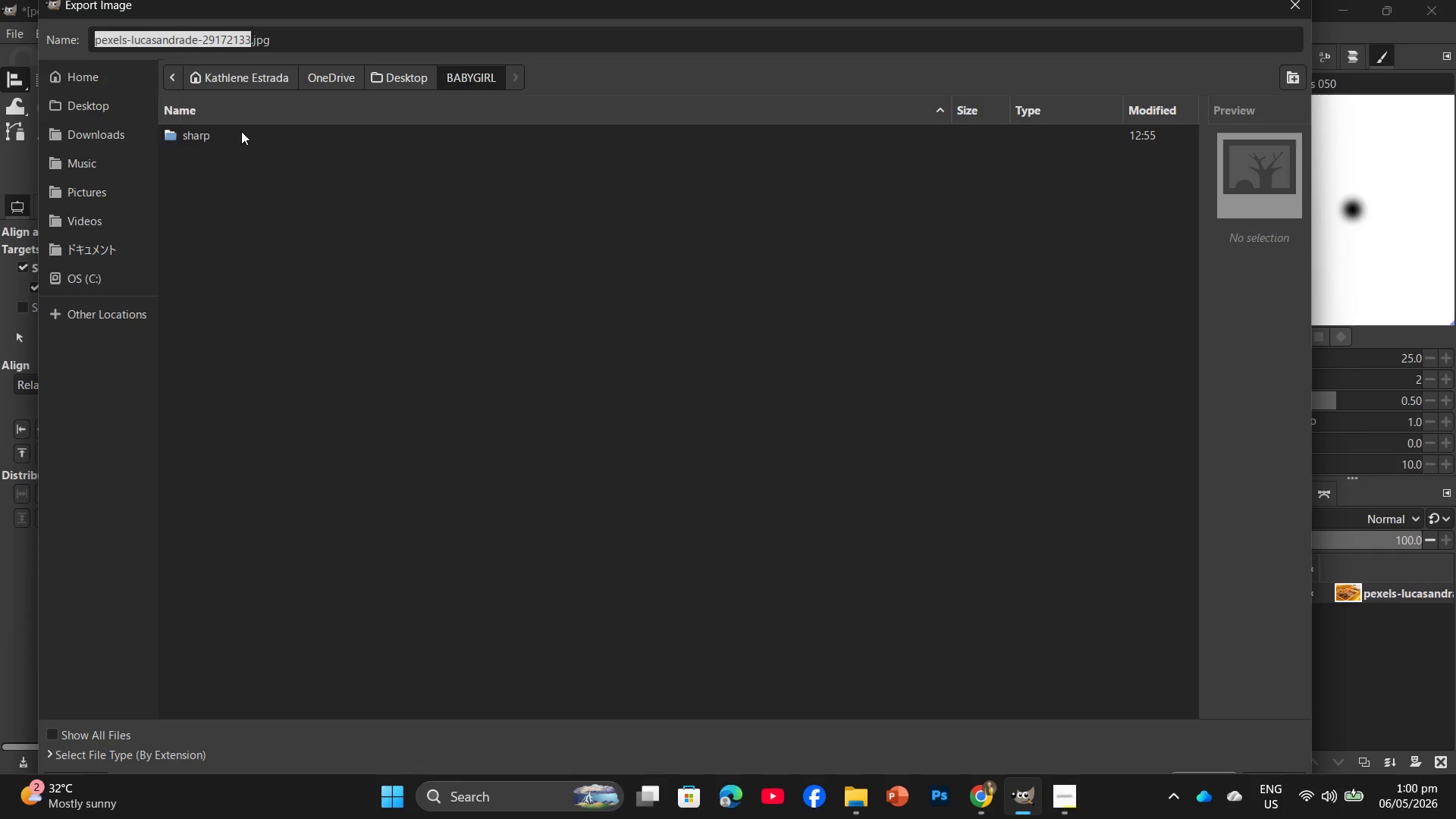 
double_click([241, 131])
 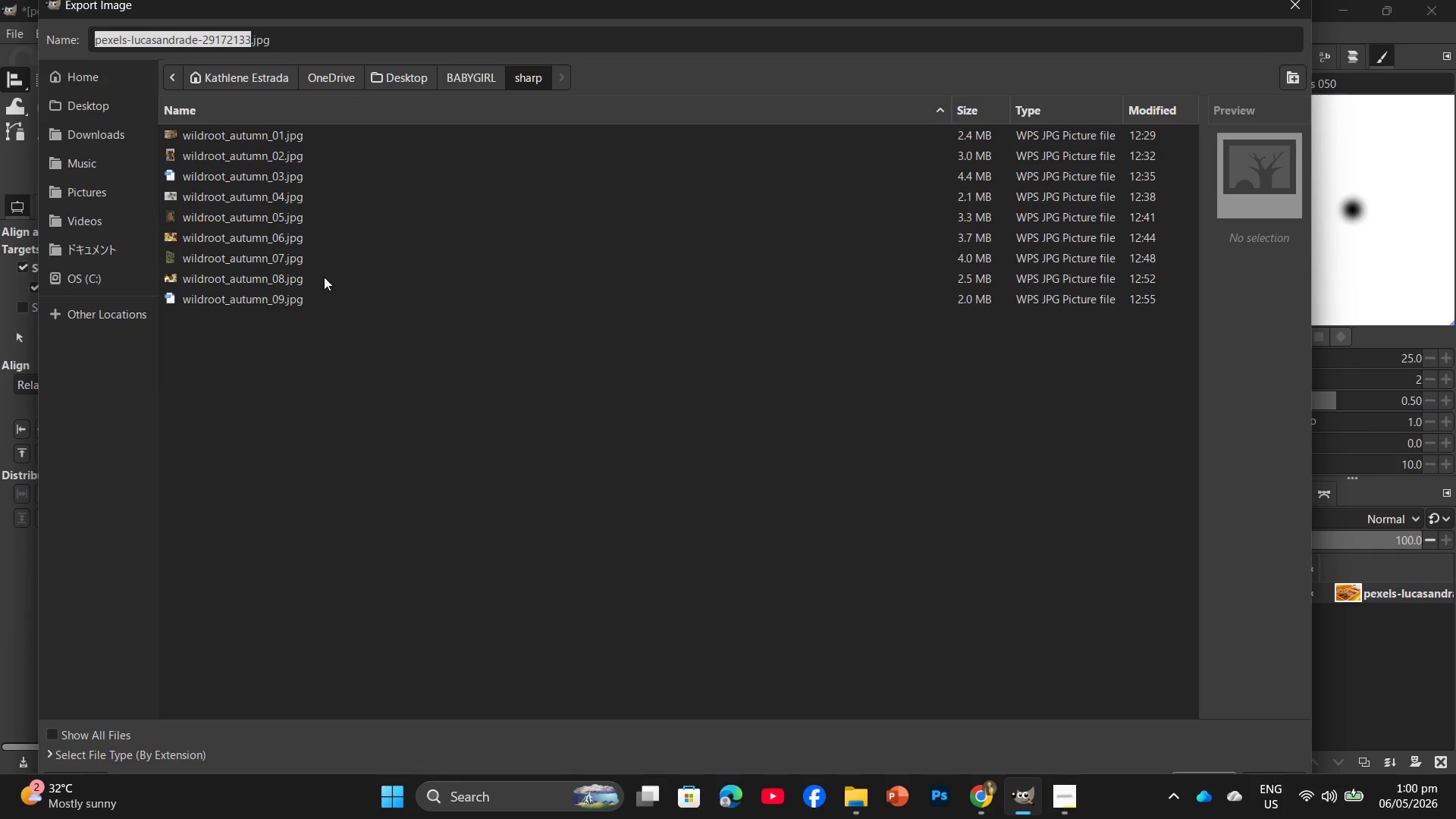 
left_click([315, 304])
 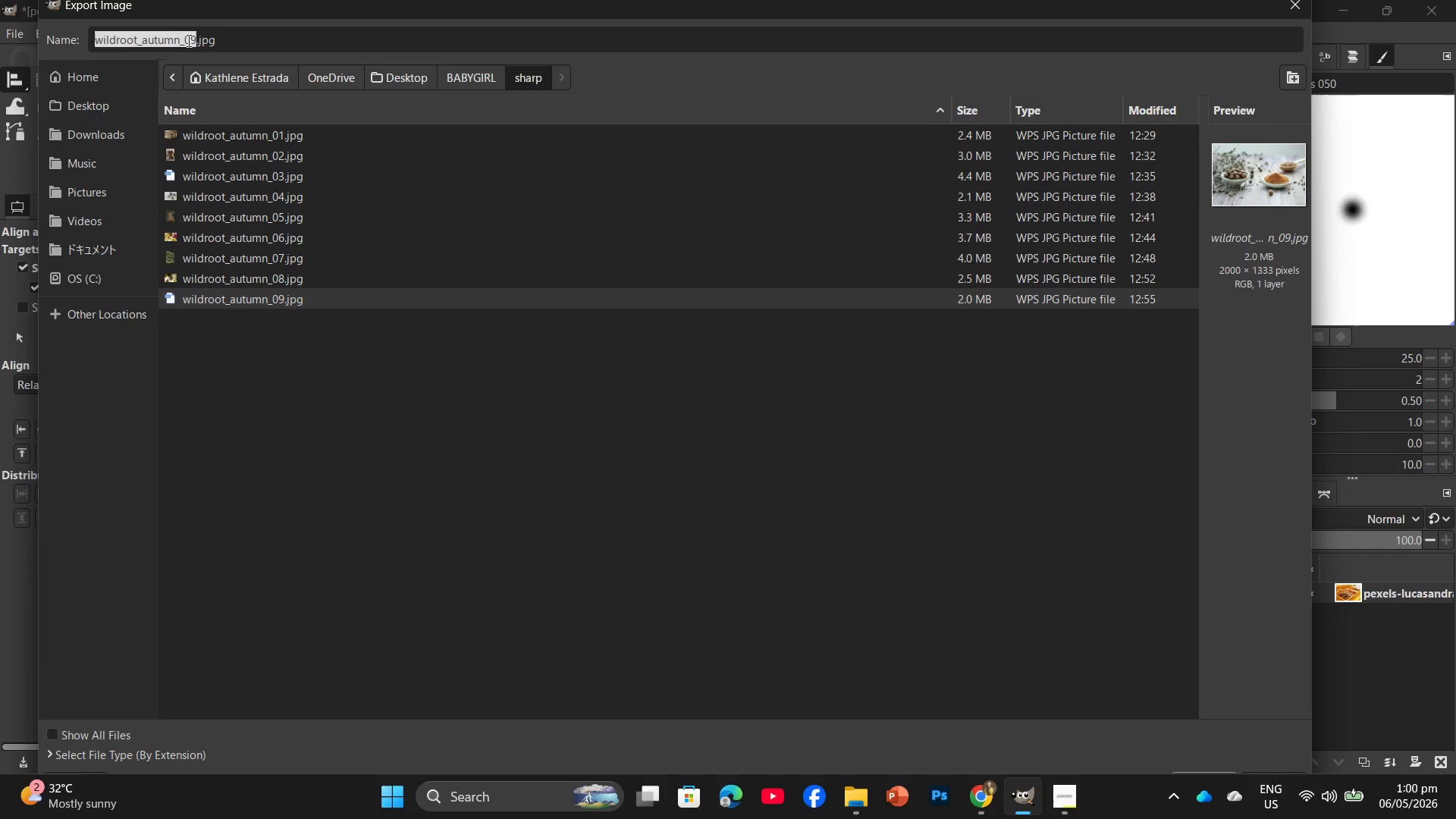 
left_click([195, 35])
 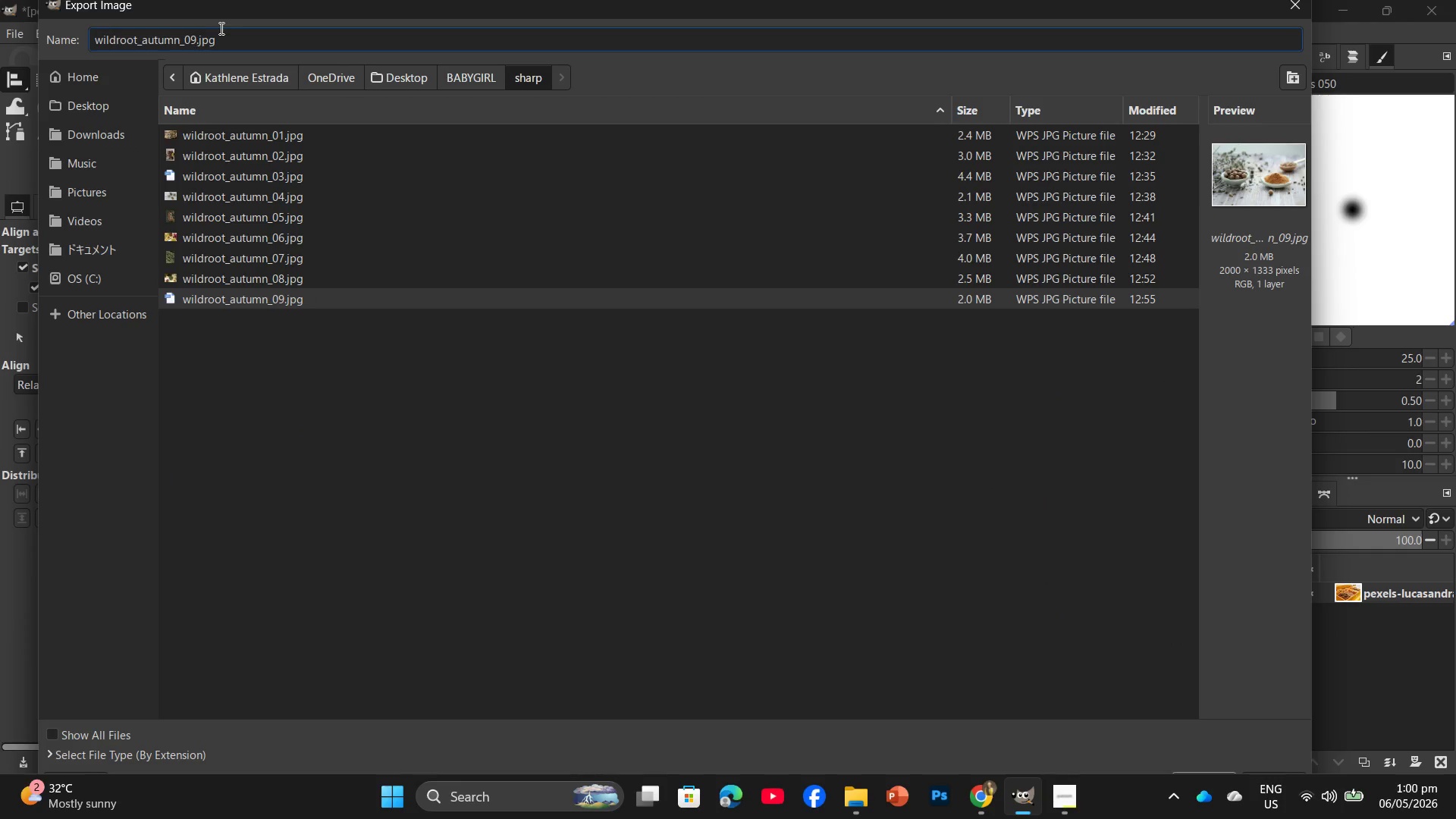 
key(Backspace)
 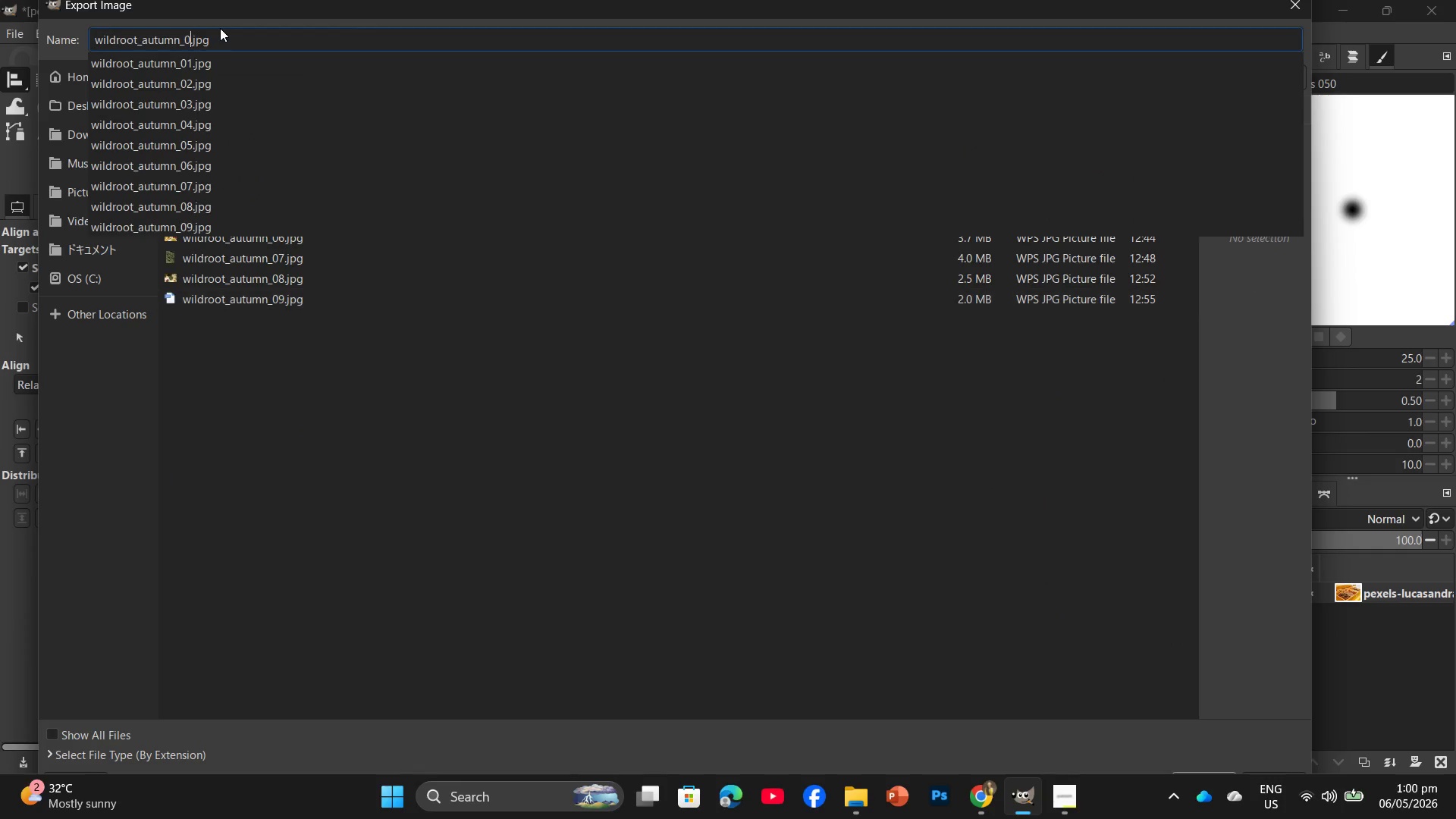 
key(Backspace)
 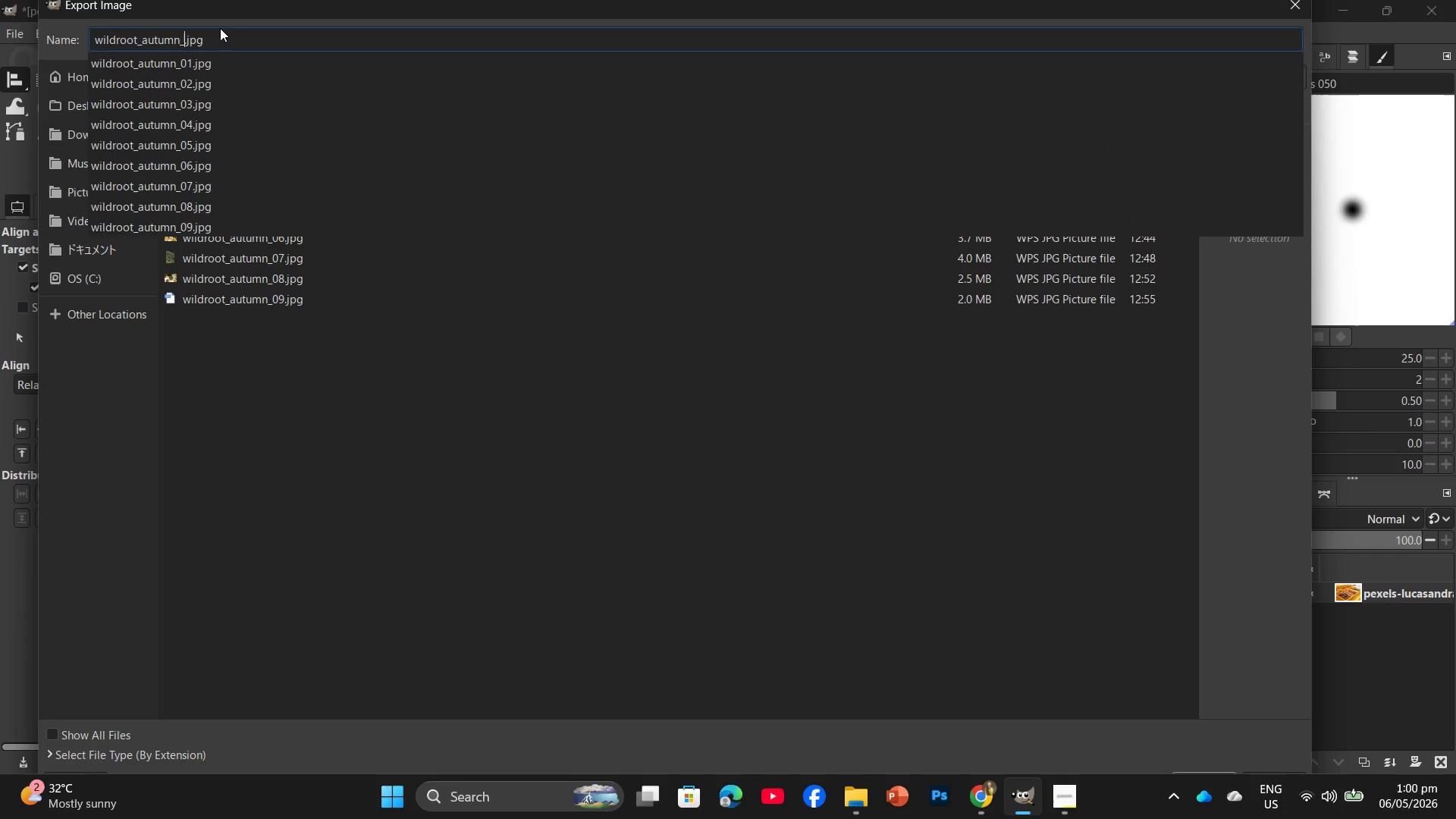 
key(Numpad1)
 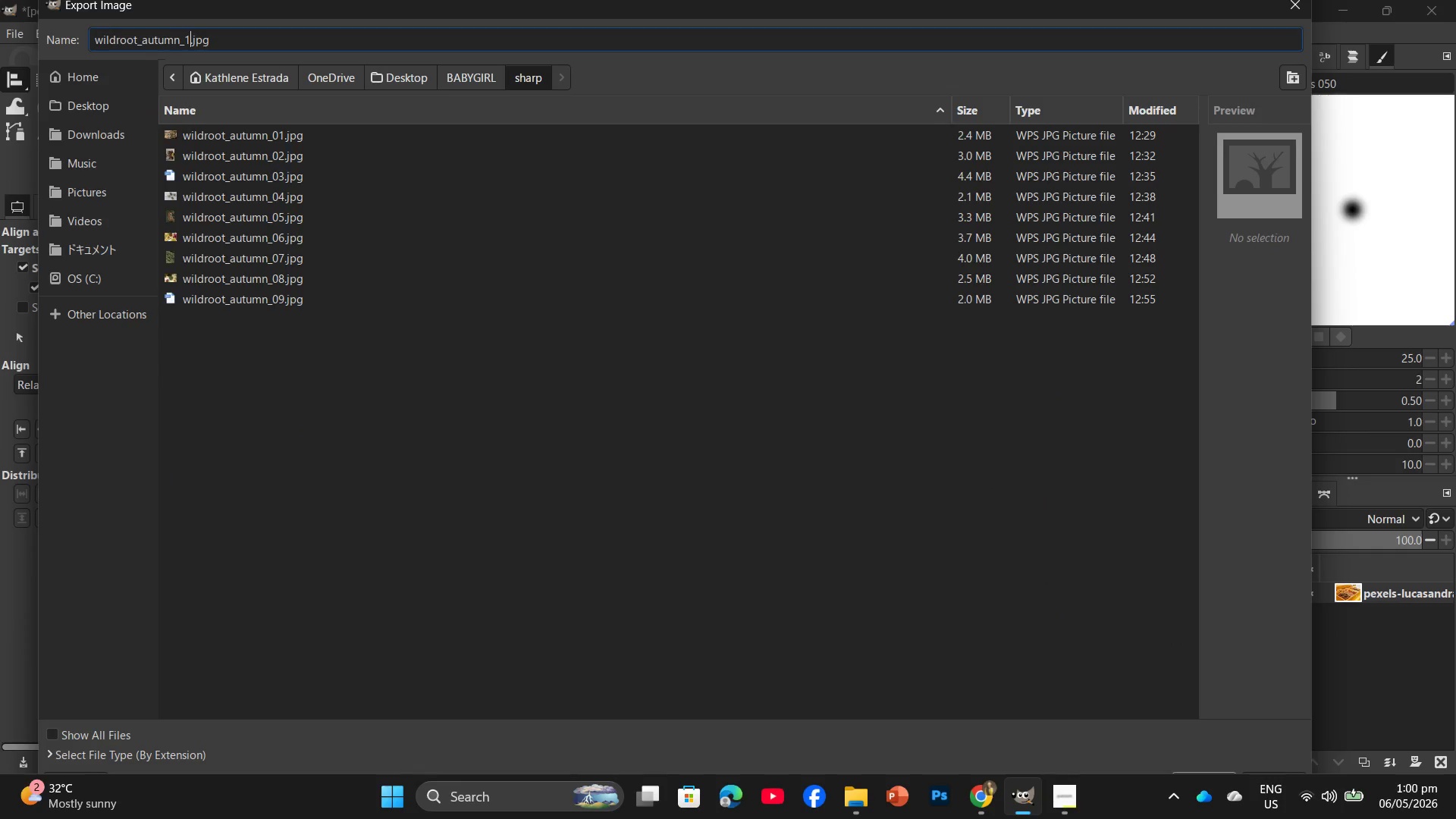 
key(Numpad0)
 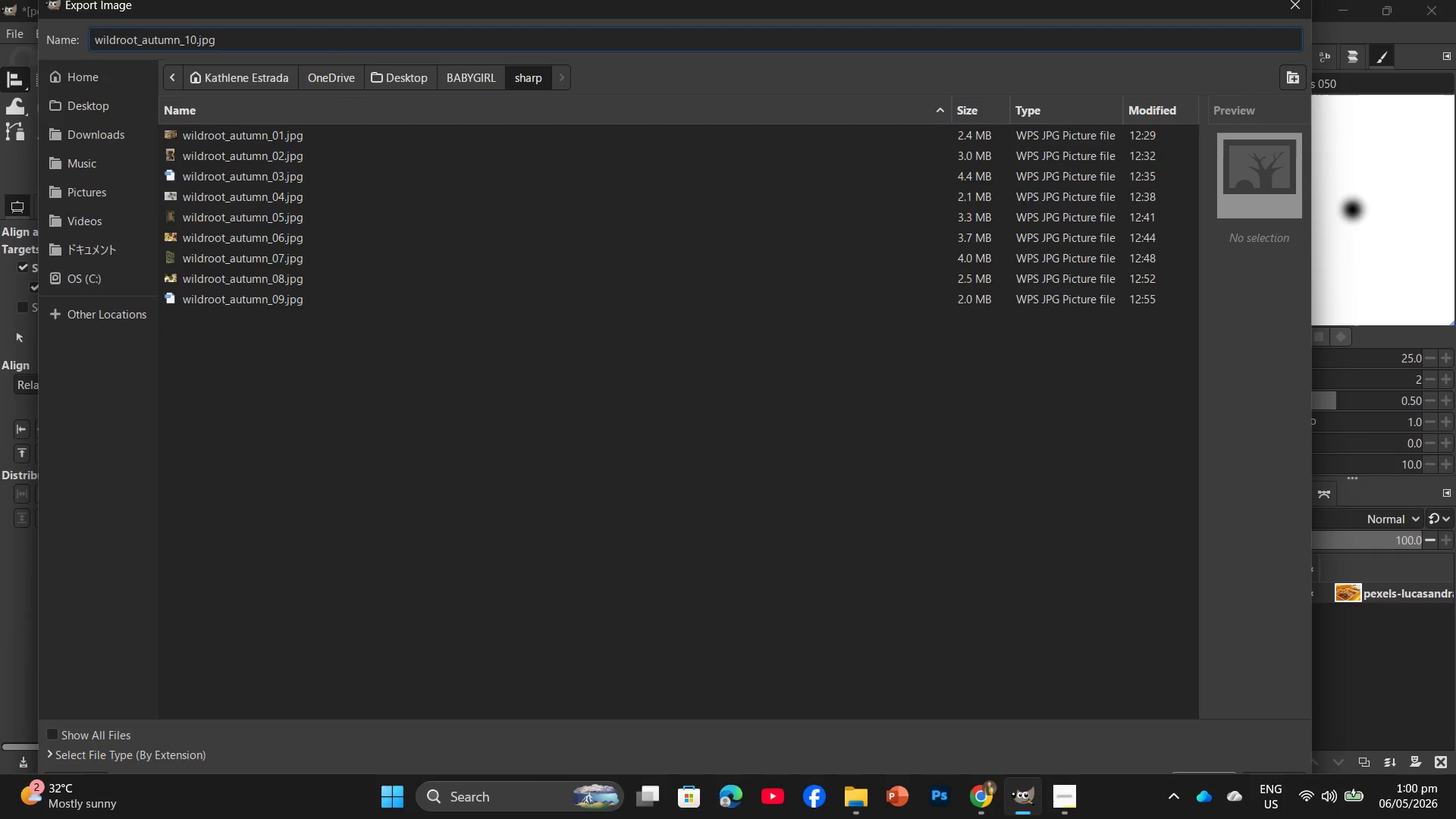 
key(NumpadEnter)
 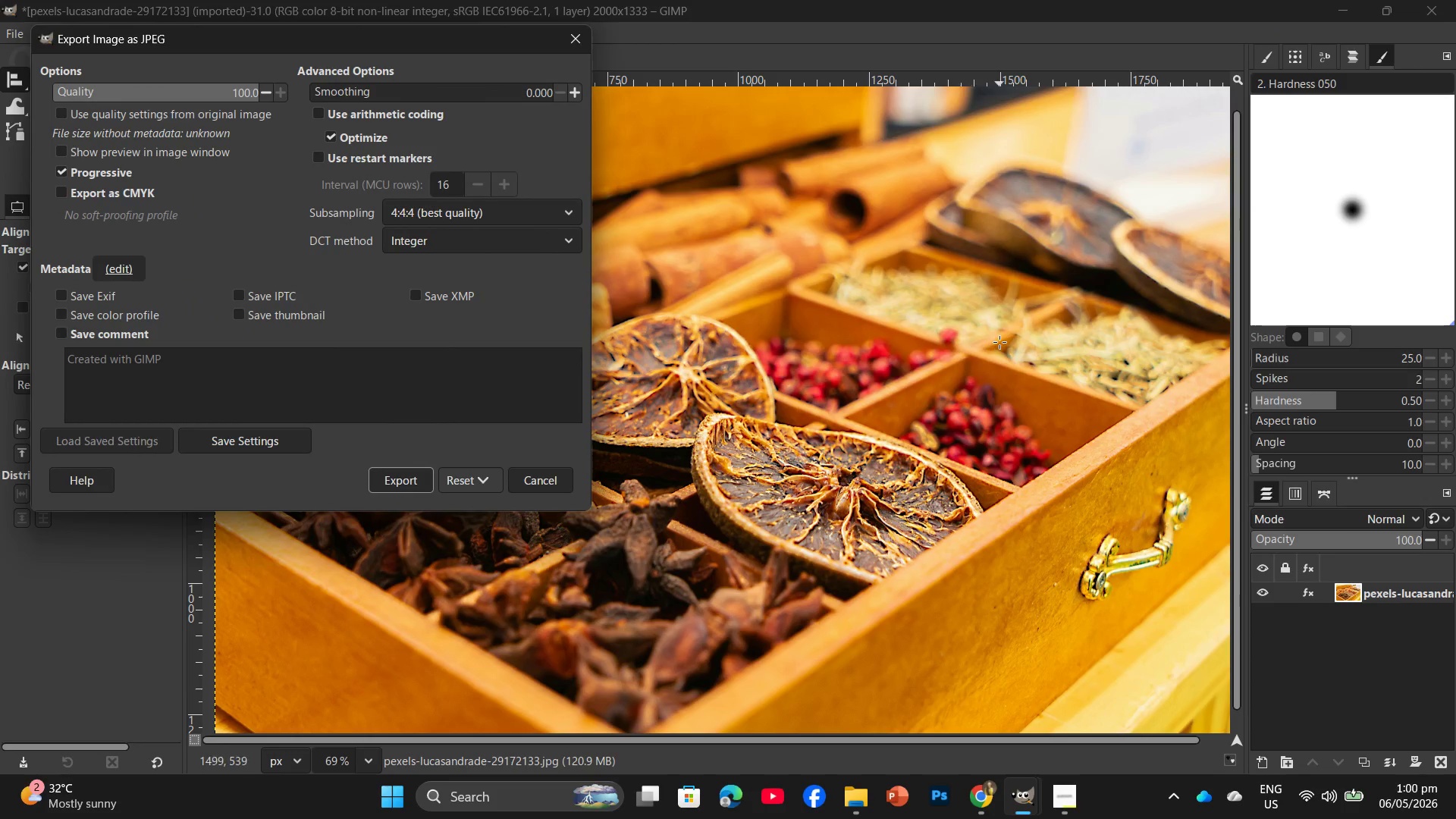 
left_click([405, 479])
 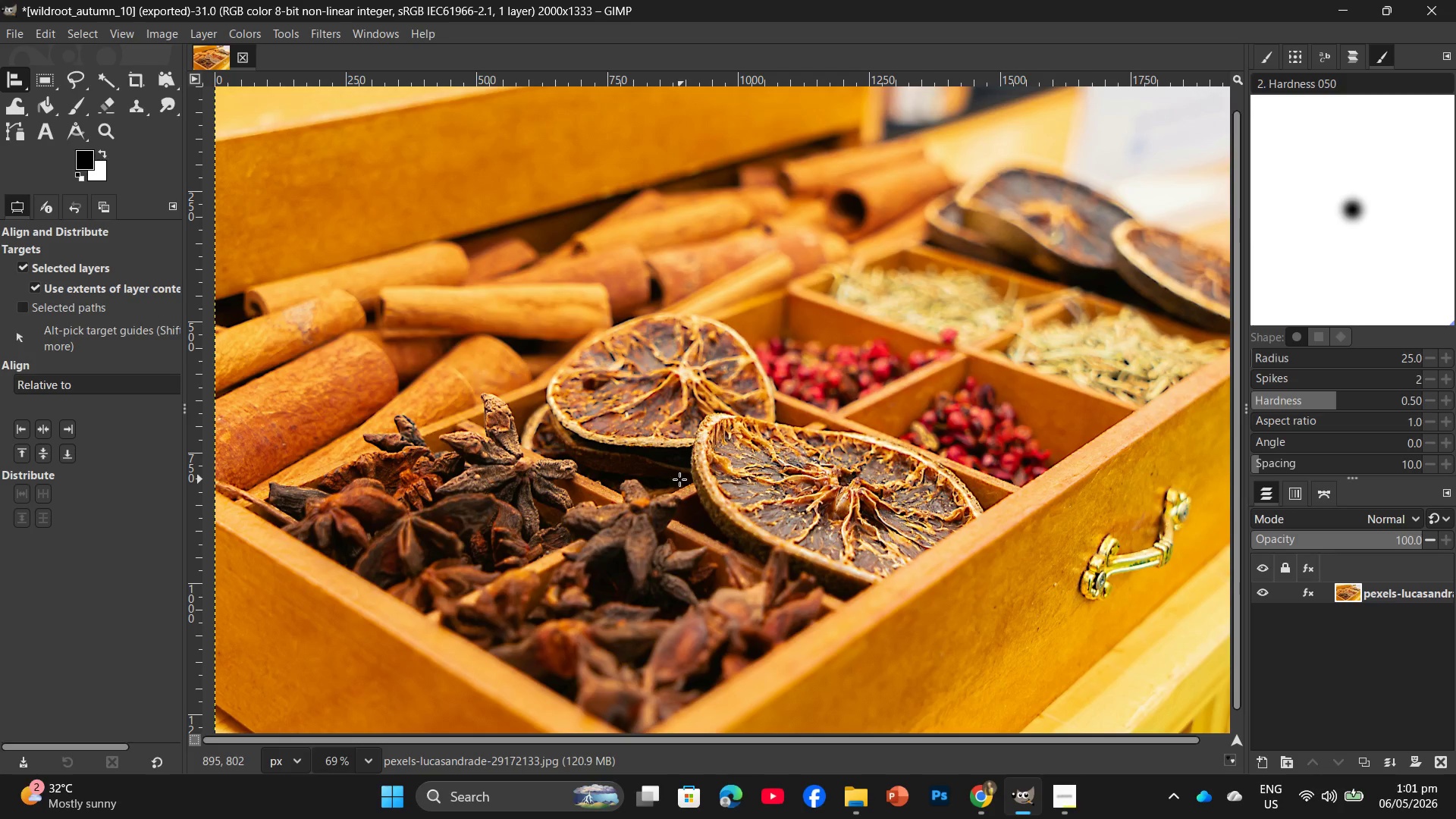 
wait(24.59)
 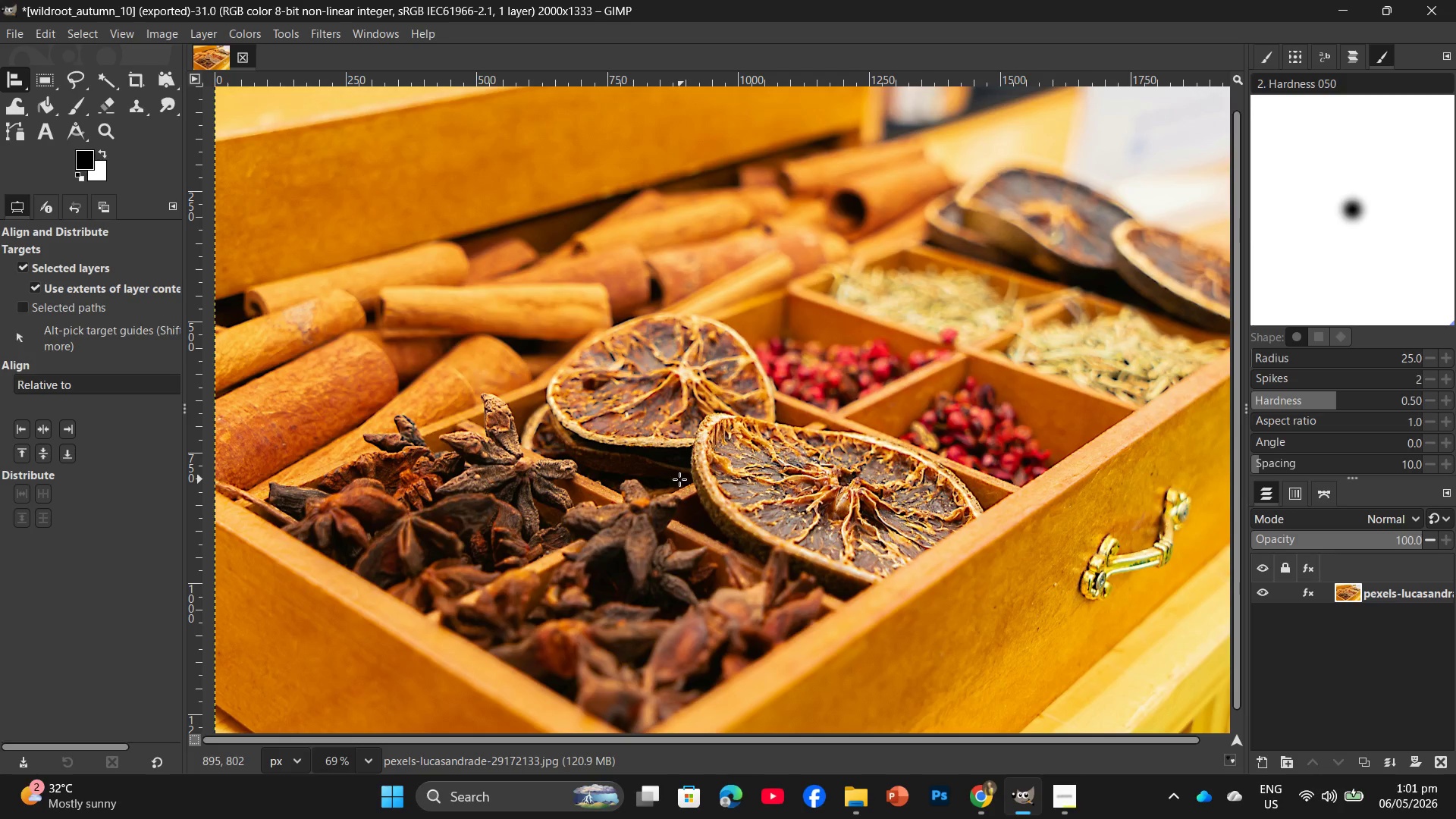 
left_click([1444, 10])
 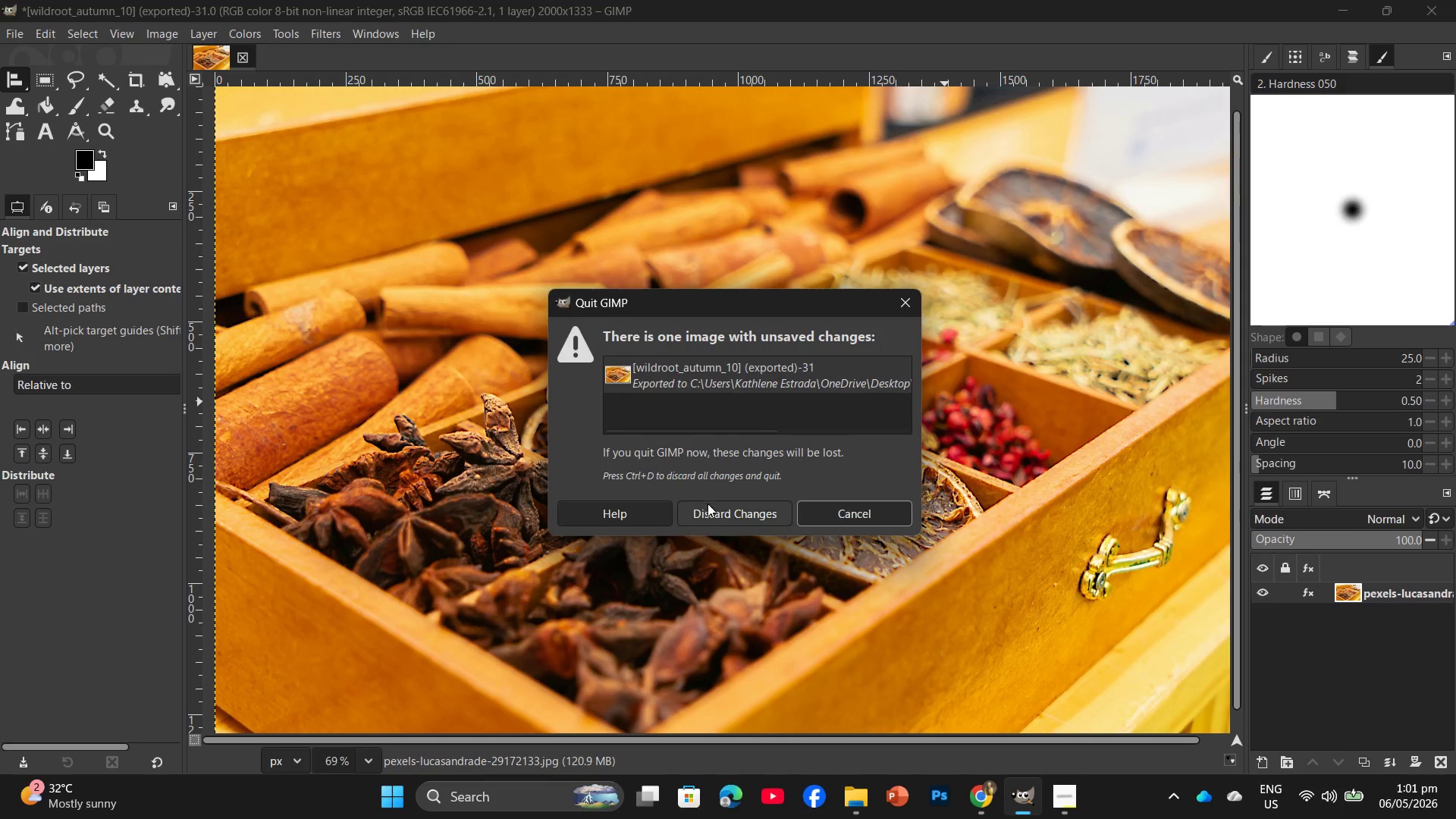 
left_click([724, 507])
 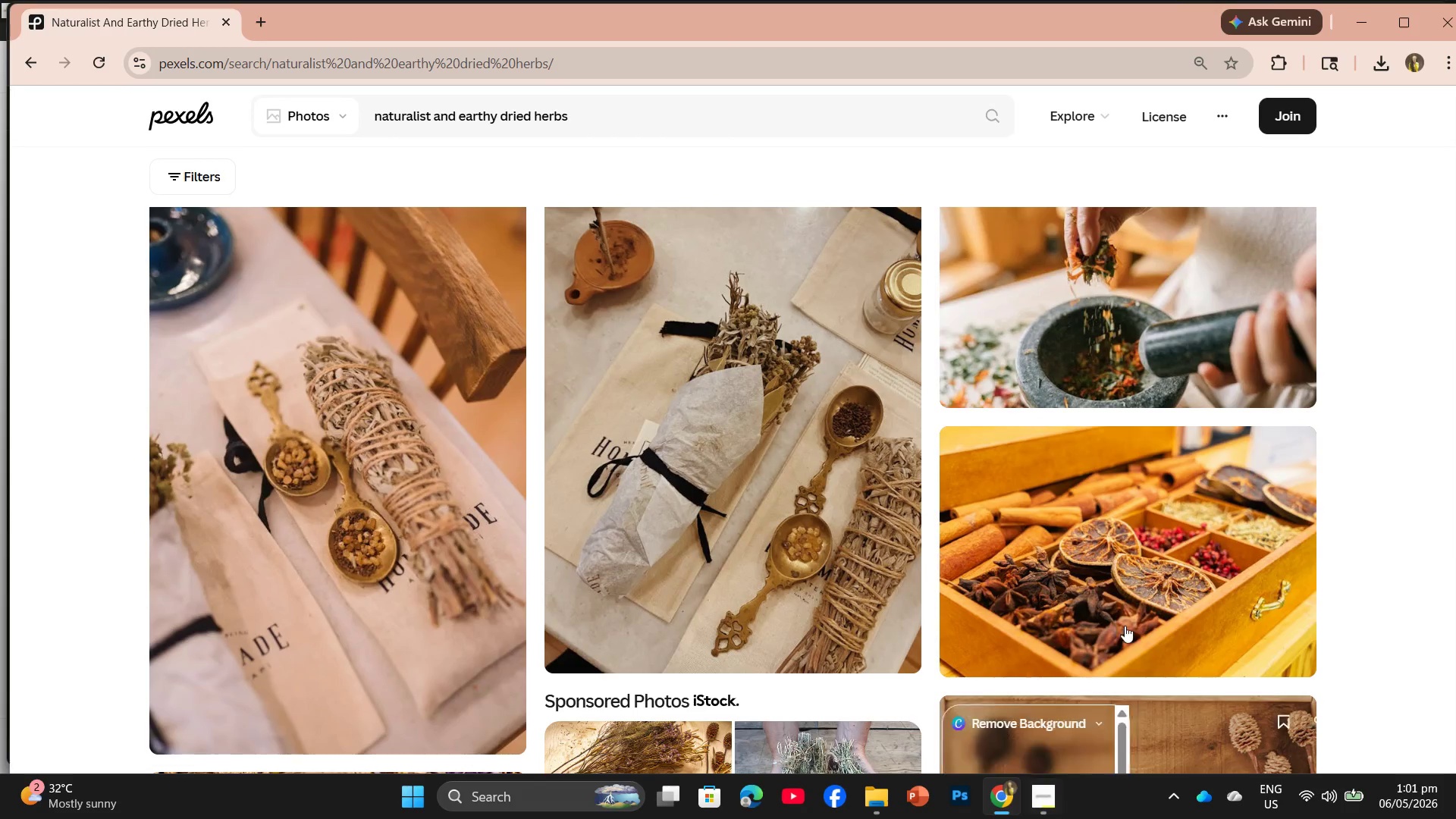 
left_click([1368, 20])
 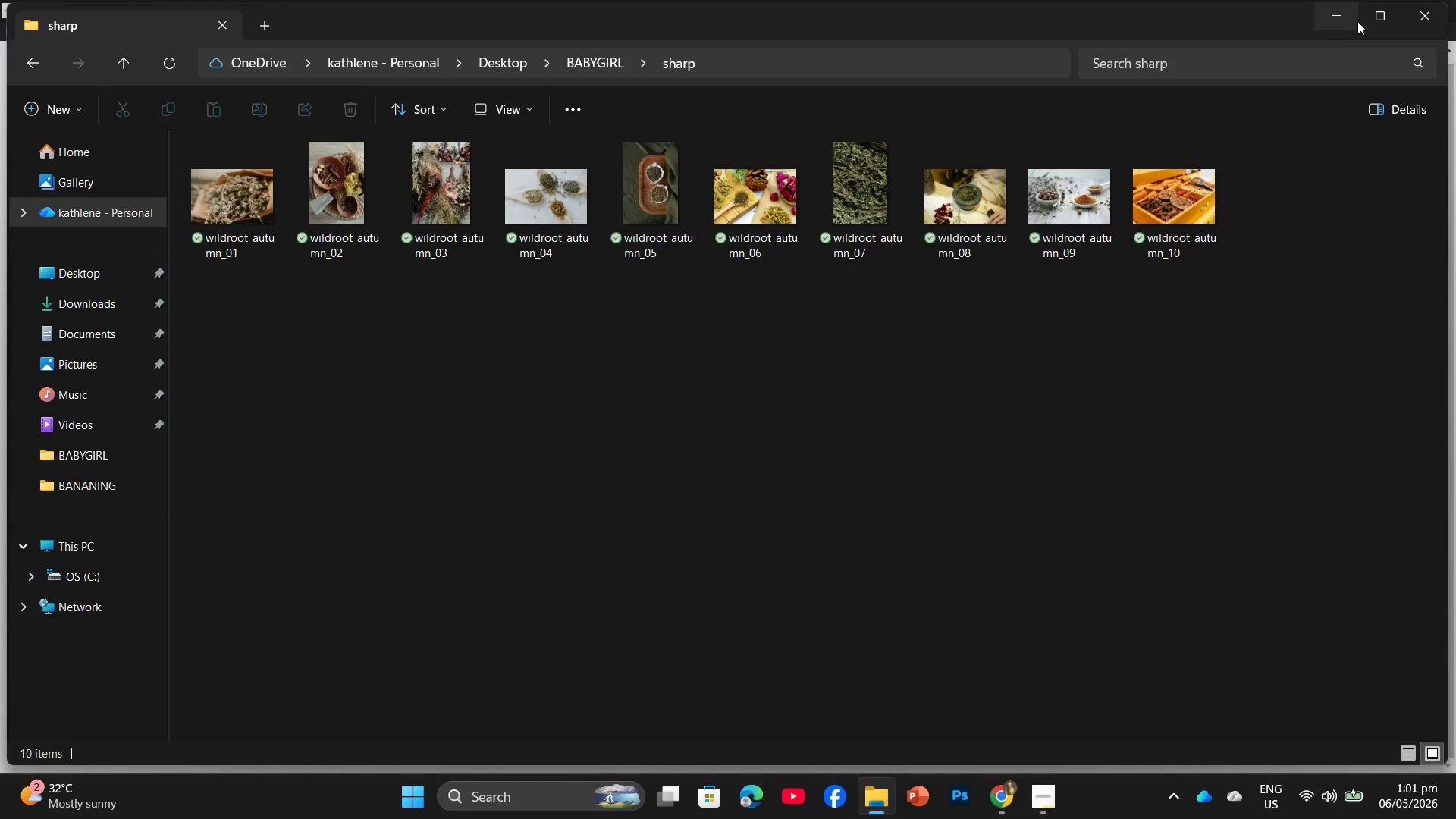 
left_click([1344, 18])
 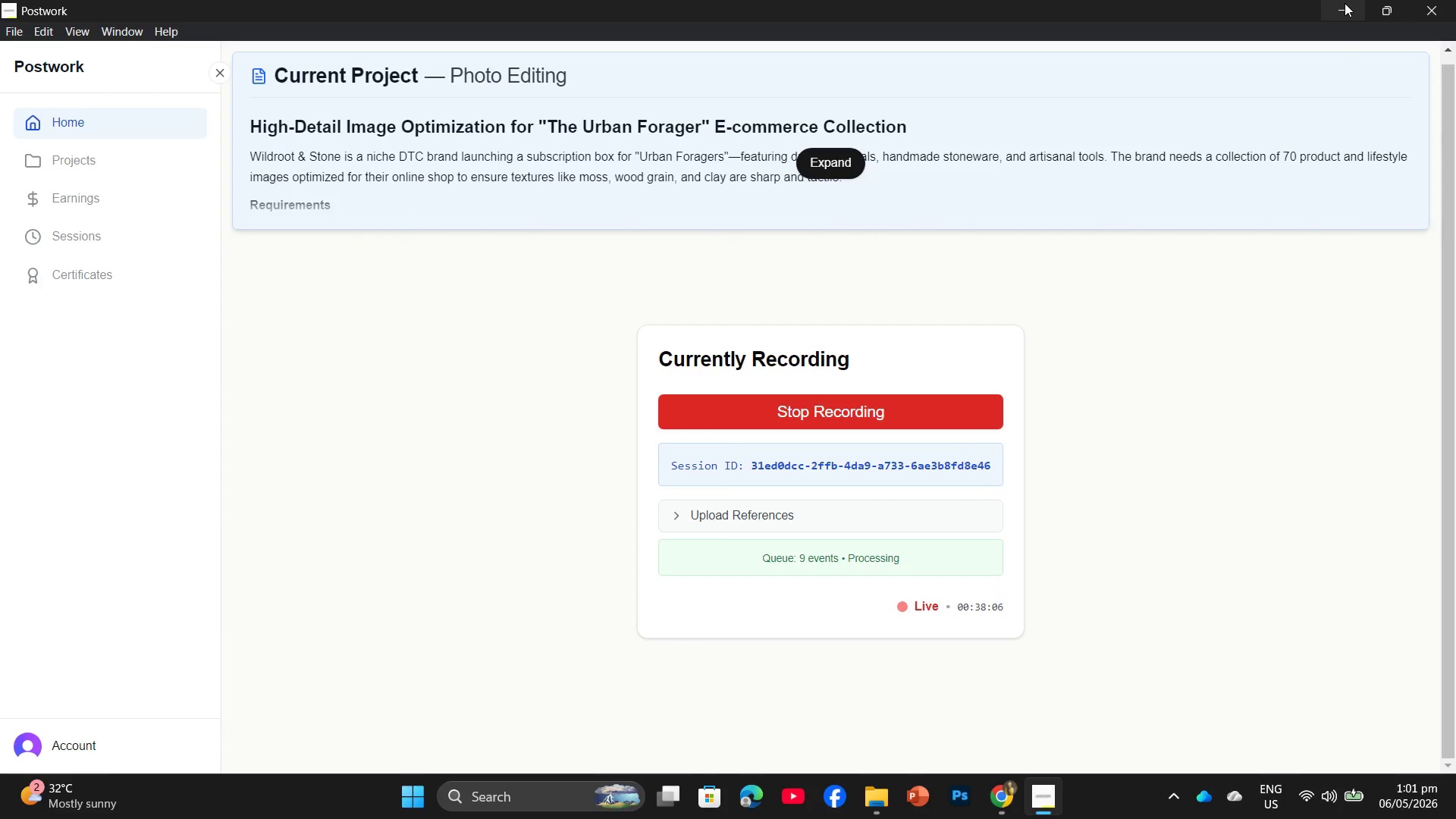 
left_click([1345, 3])
 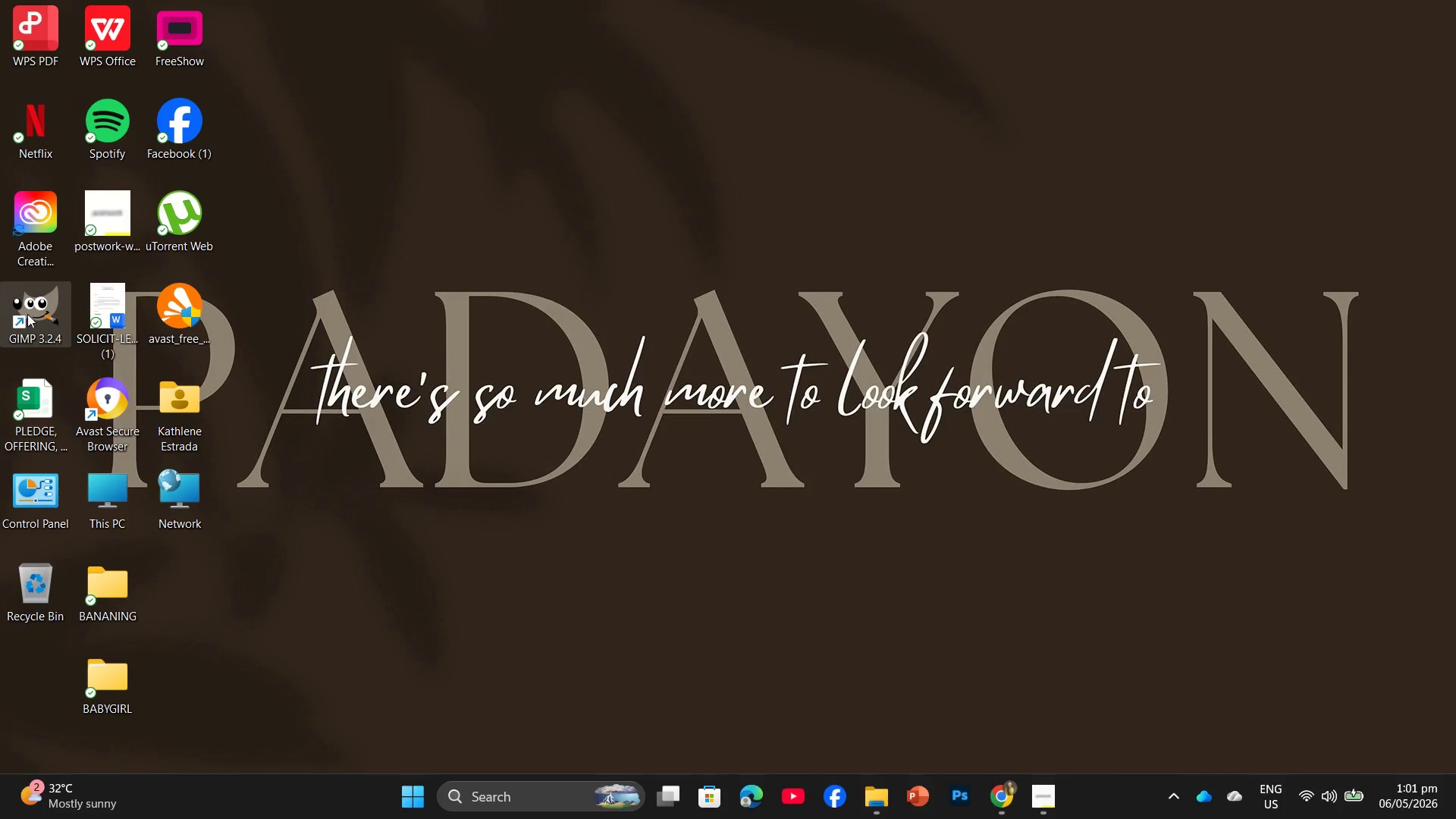 
double_click([52, 323])
 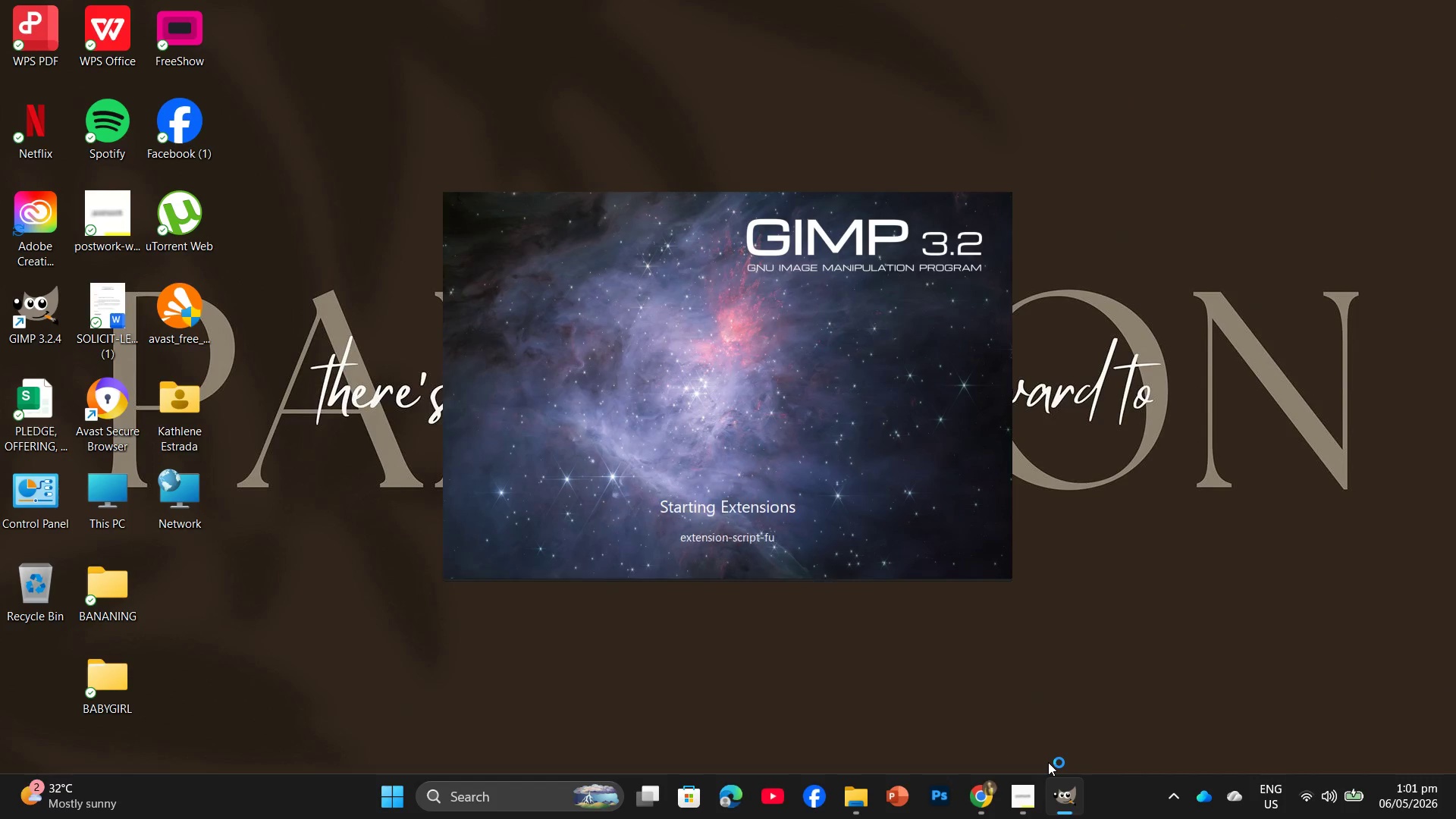 
mouse_move([1021, 800])
 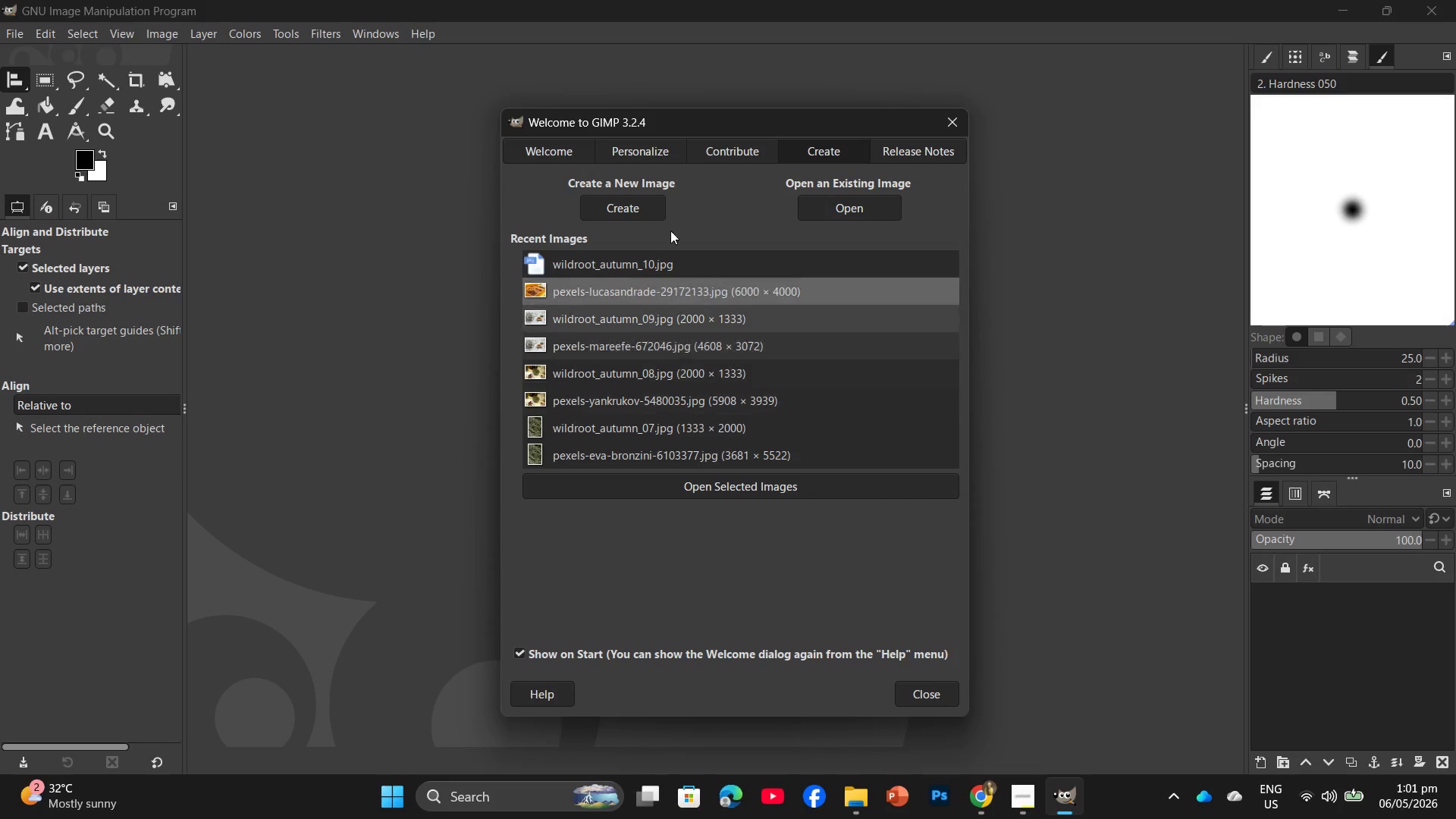 
left_click([650, 202])
 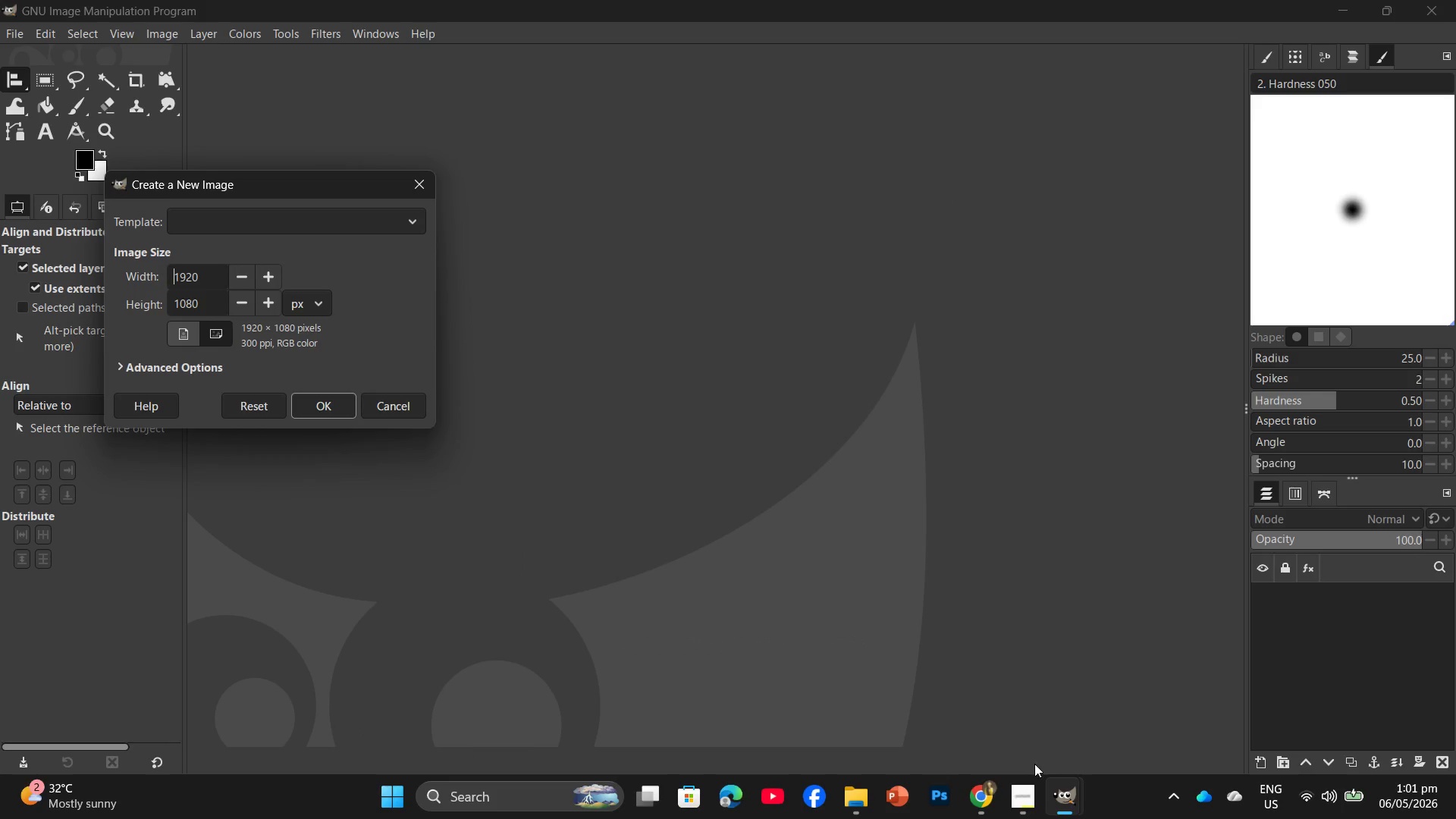 
left_click([1031, 802])